 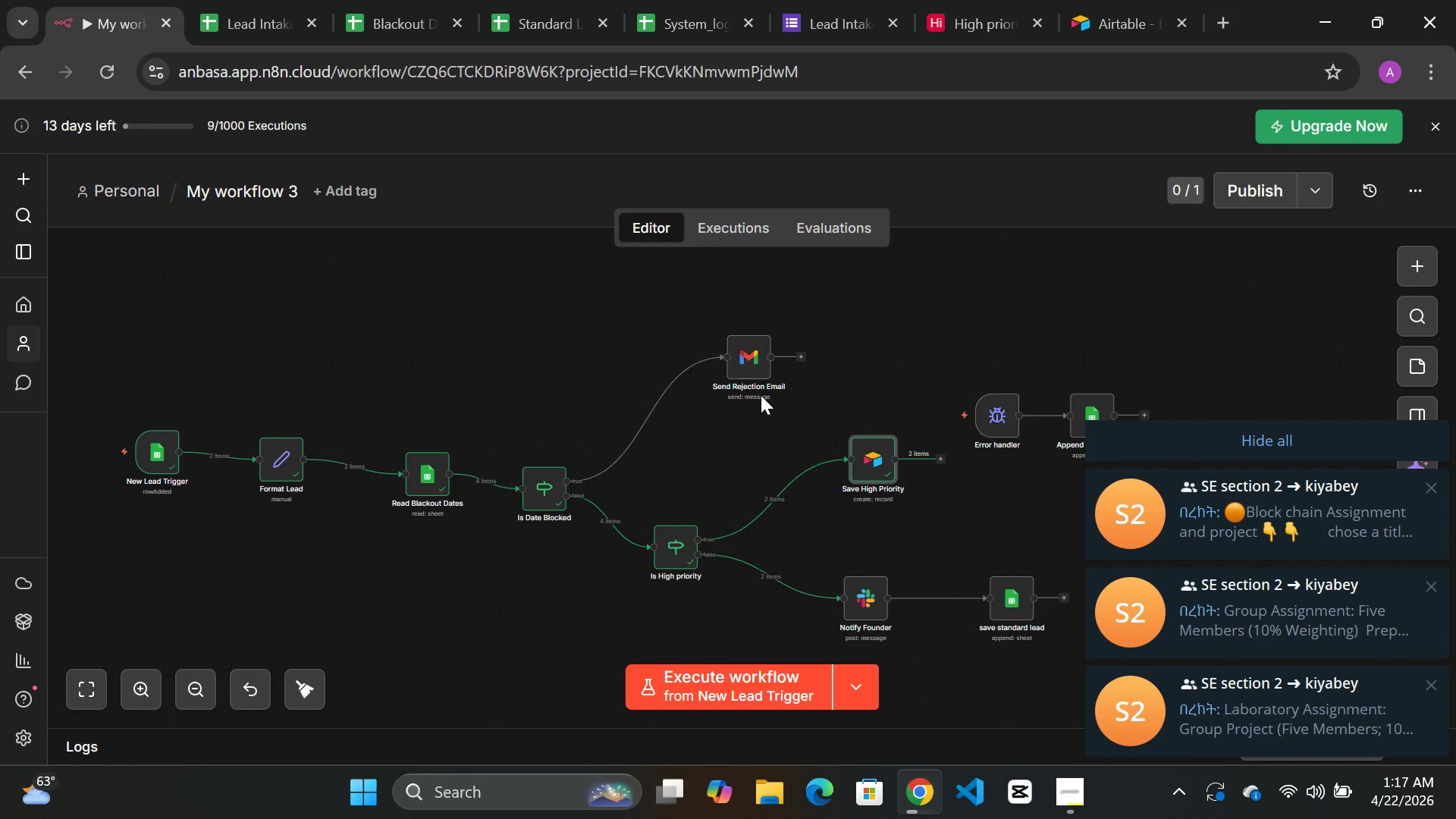 
left_click([1238, 431])
 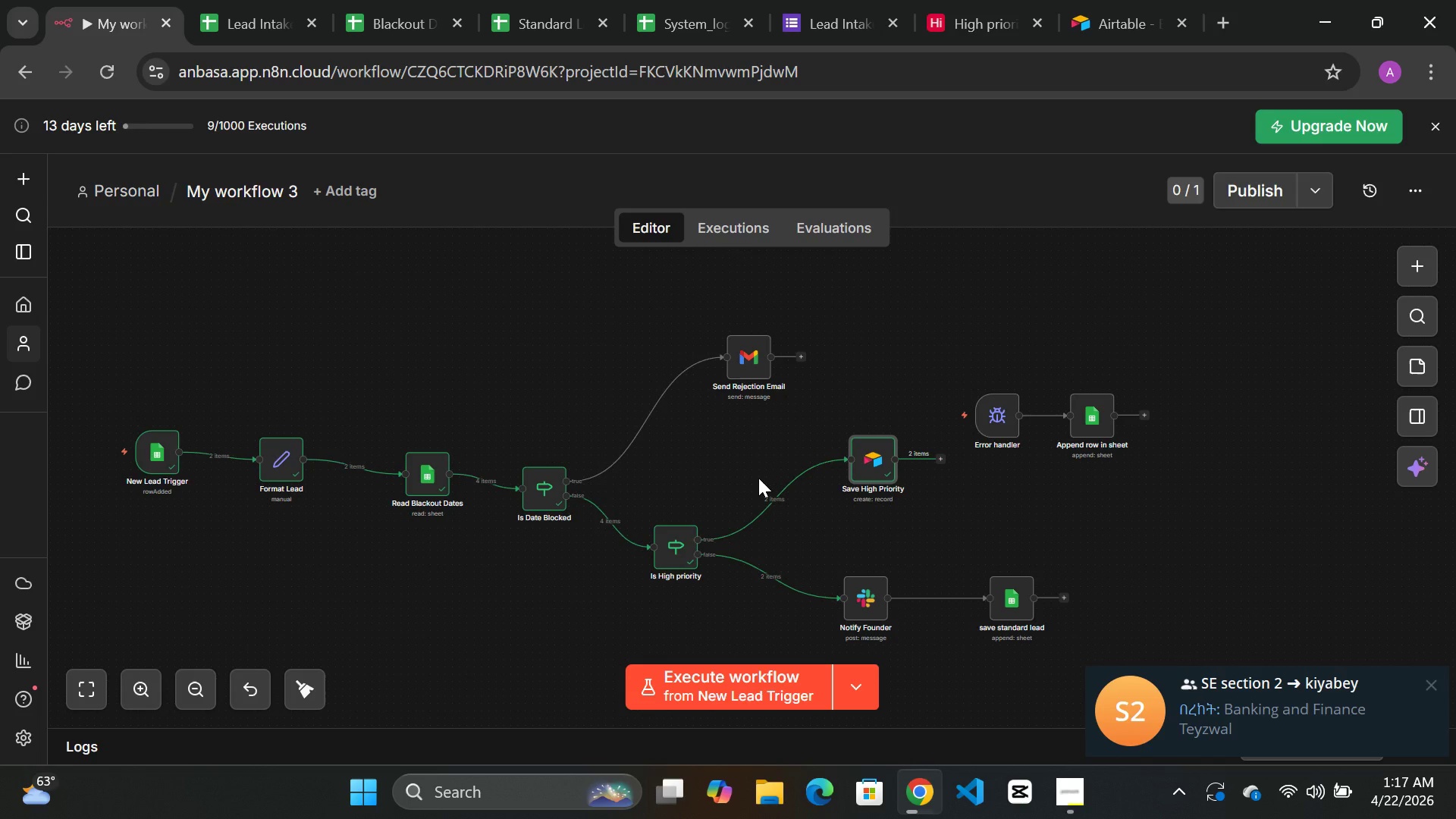 
wait(21.33)
 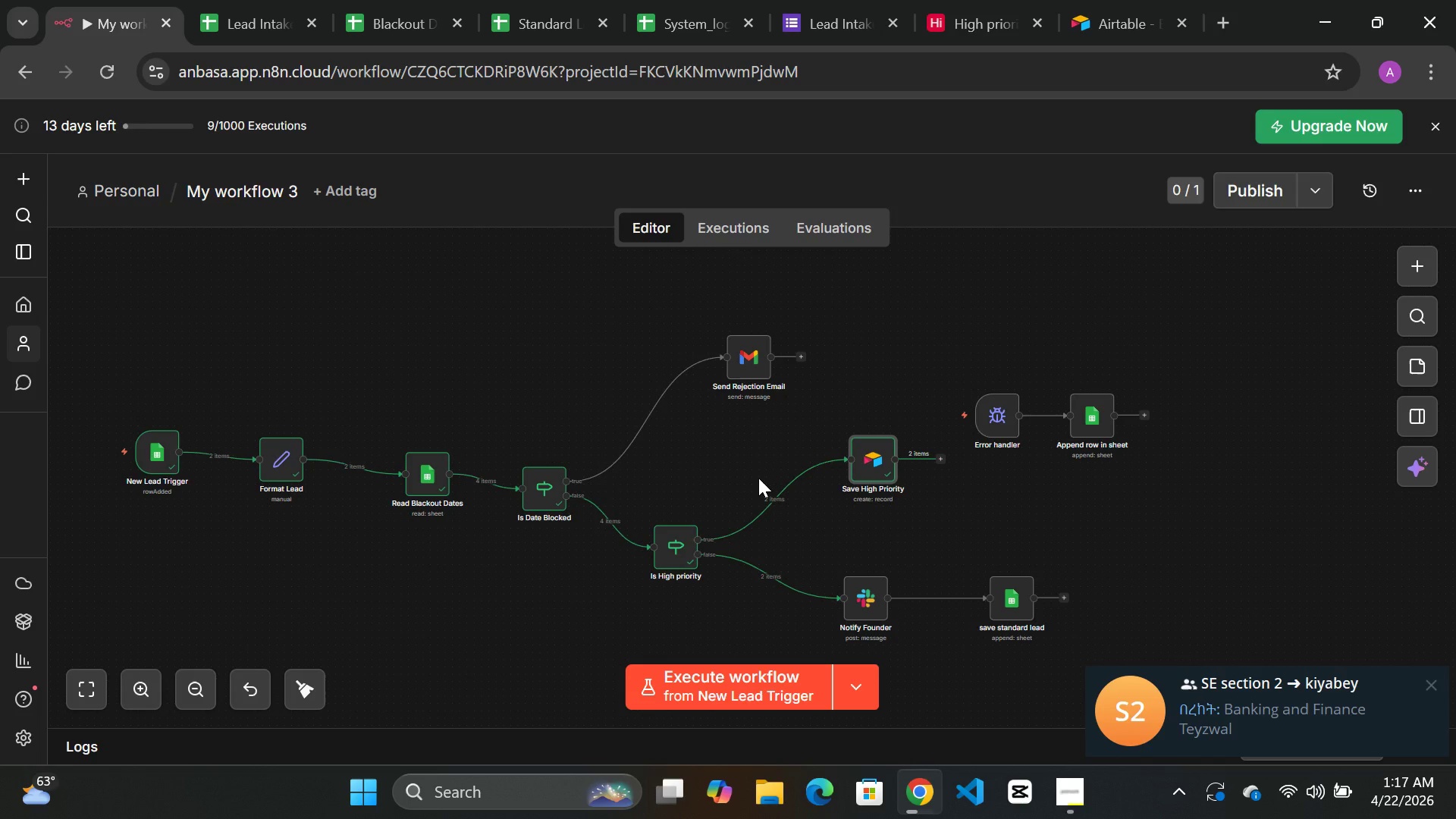 
double_click([748, 375])
 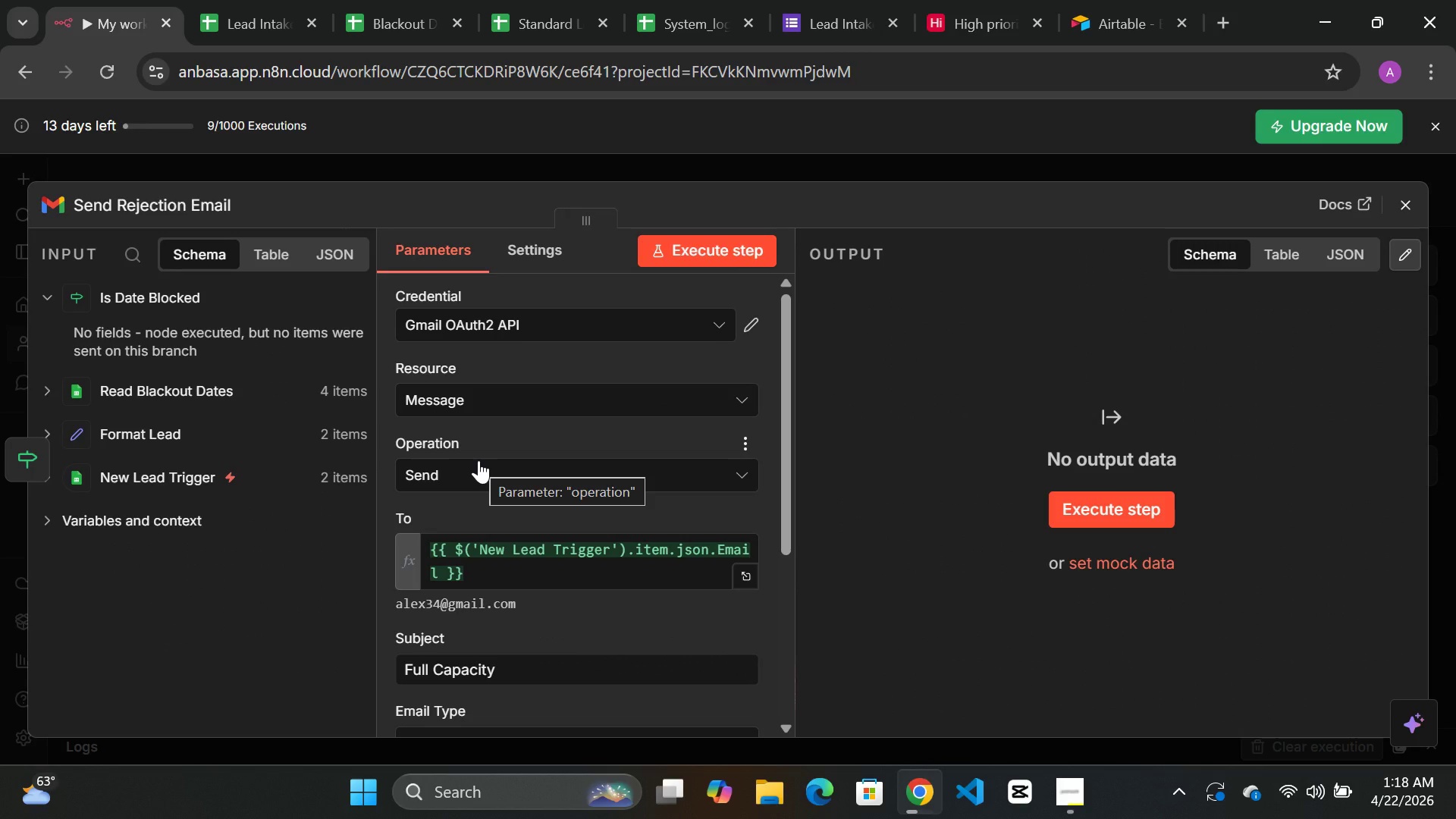 
wait(7.07)
 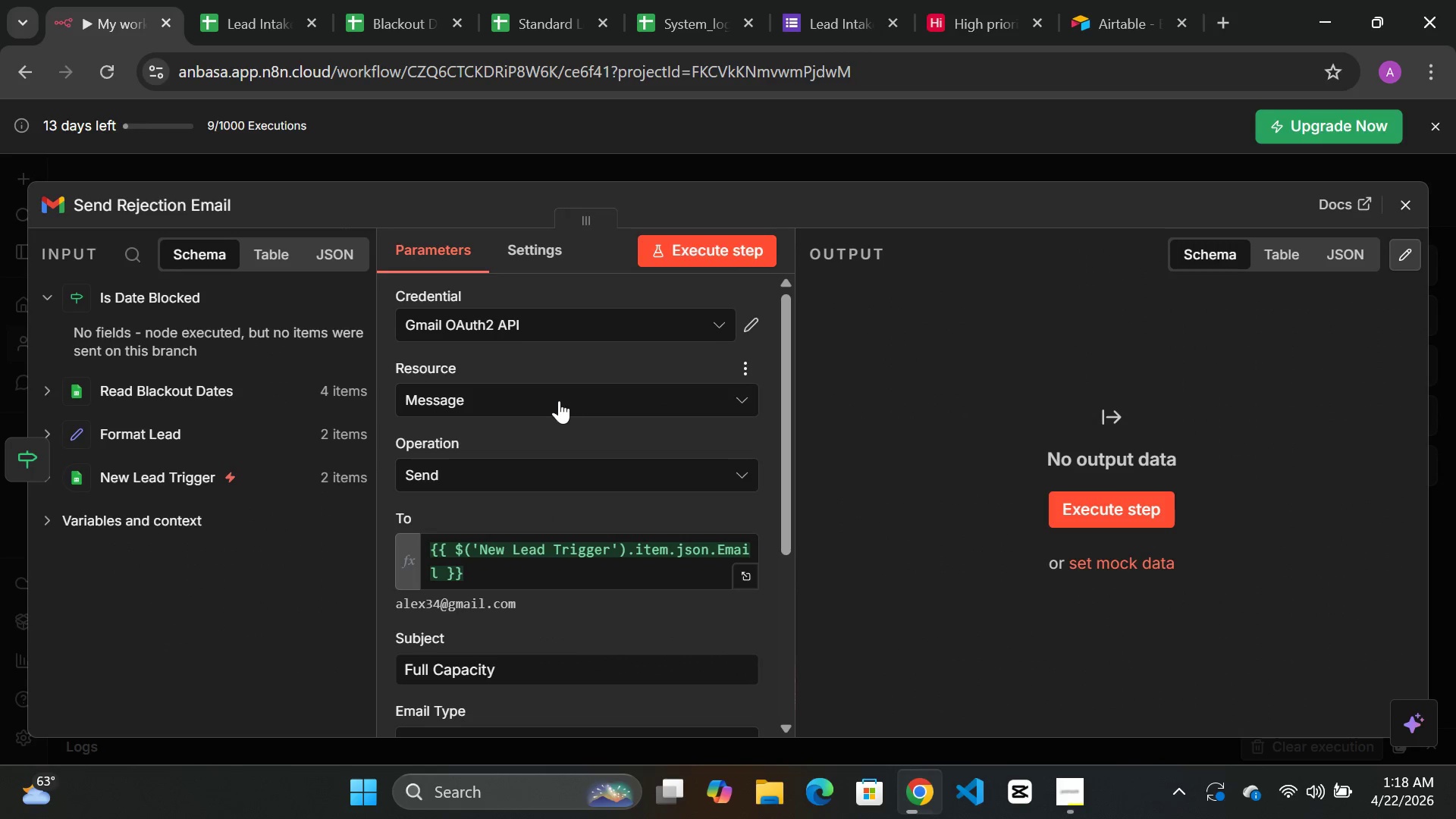 
mouse_move([474, 504])
 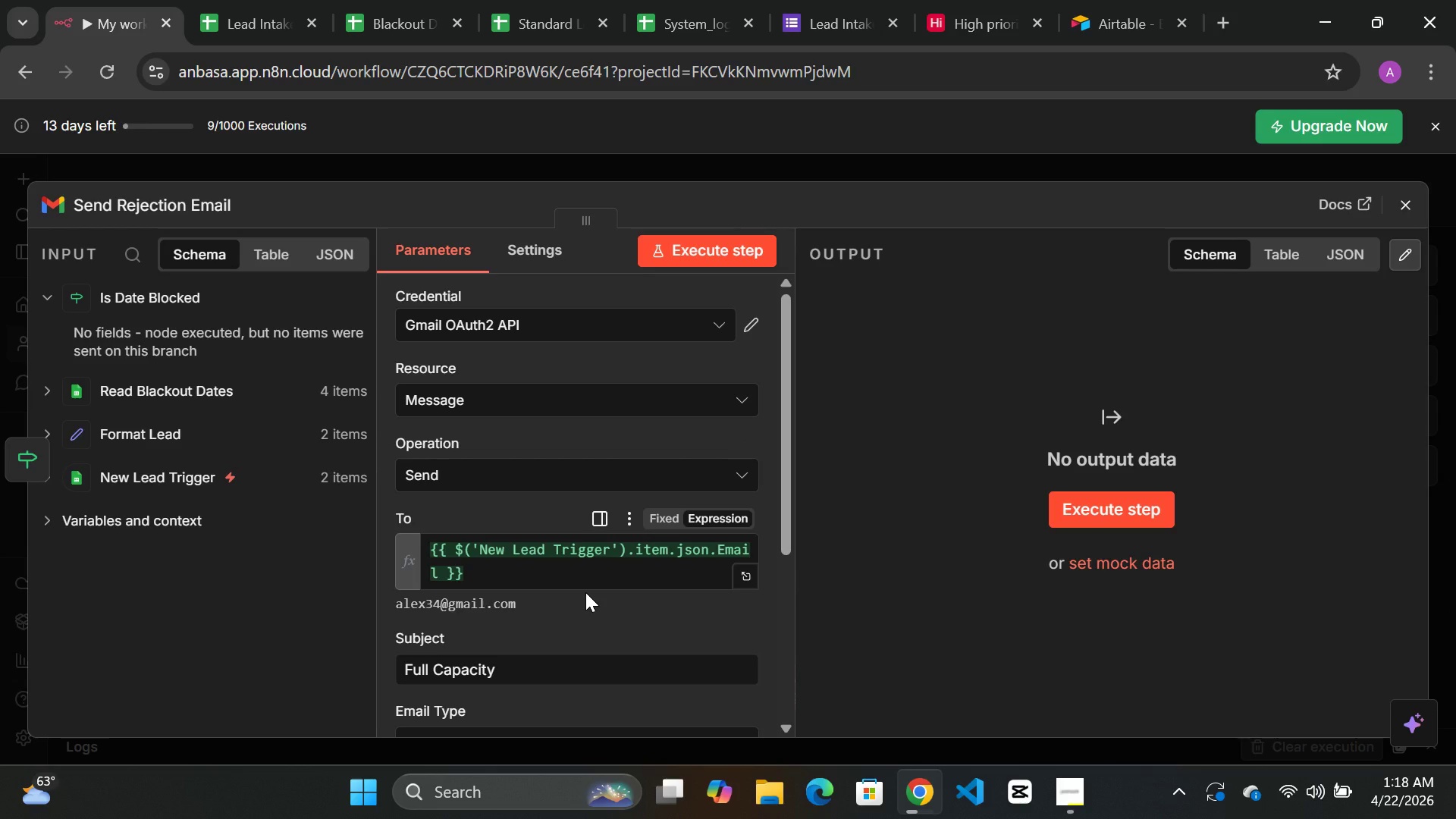 
wait(11.78)
 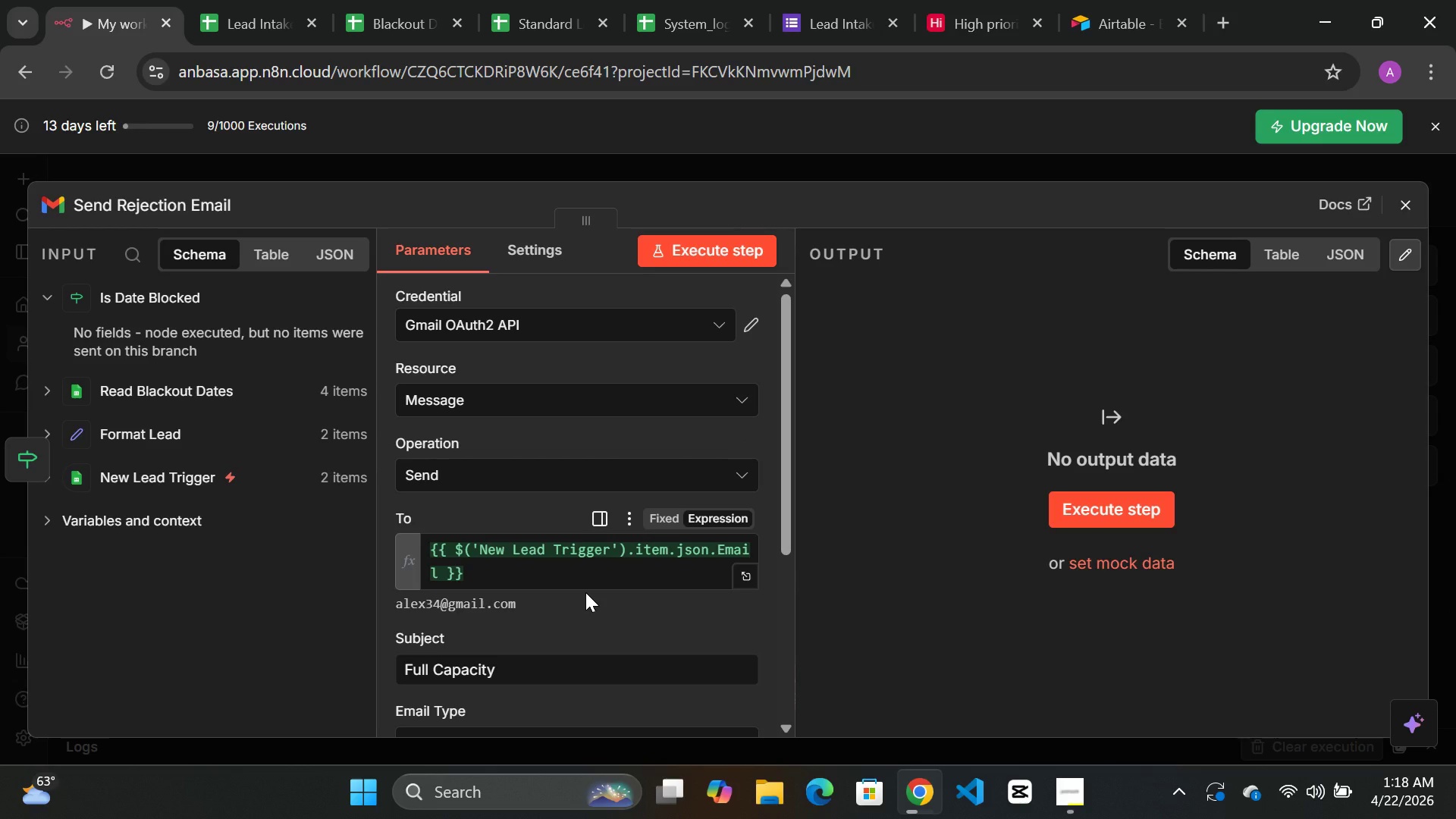 
scroll: coordinate [578, 635], scroll_direction: down, amount: 2.0
 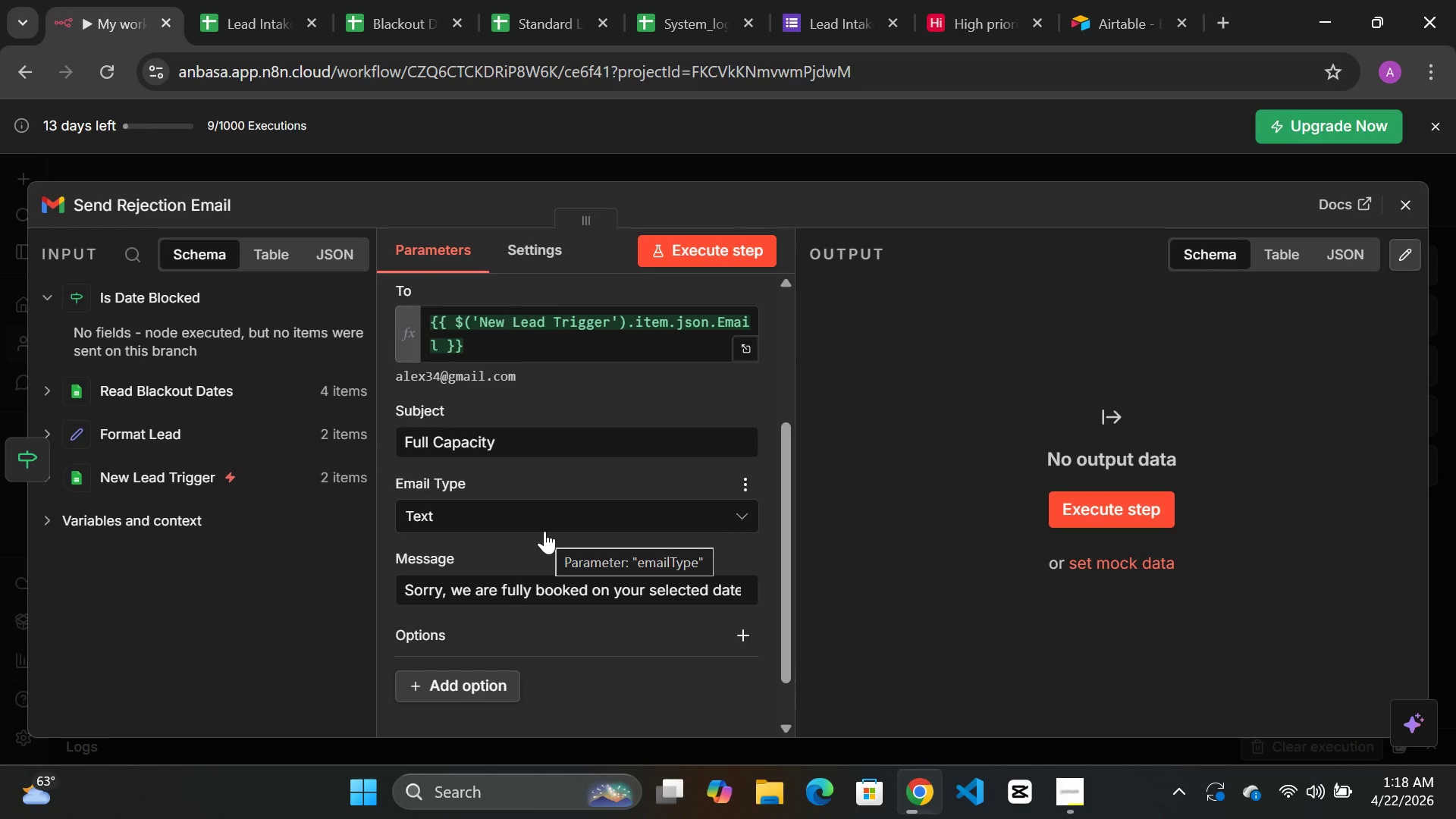 
wait(13.36)
 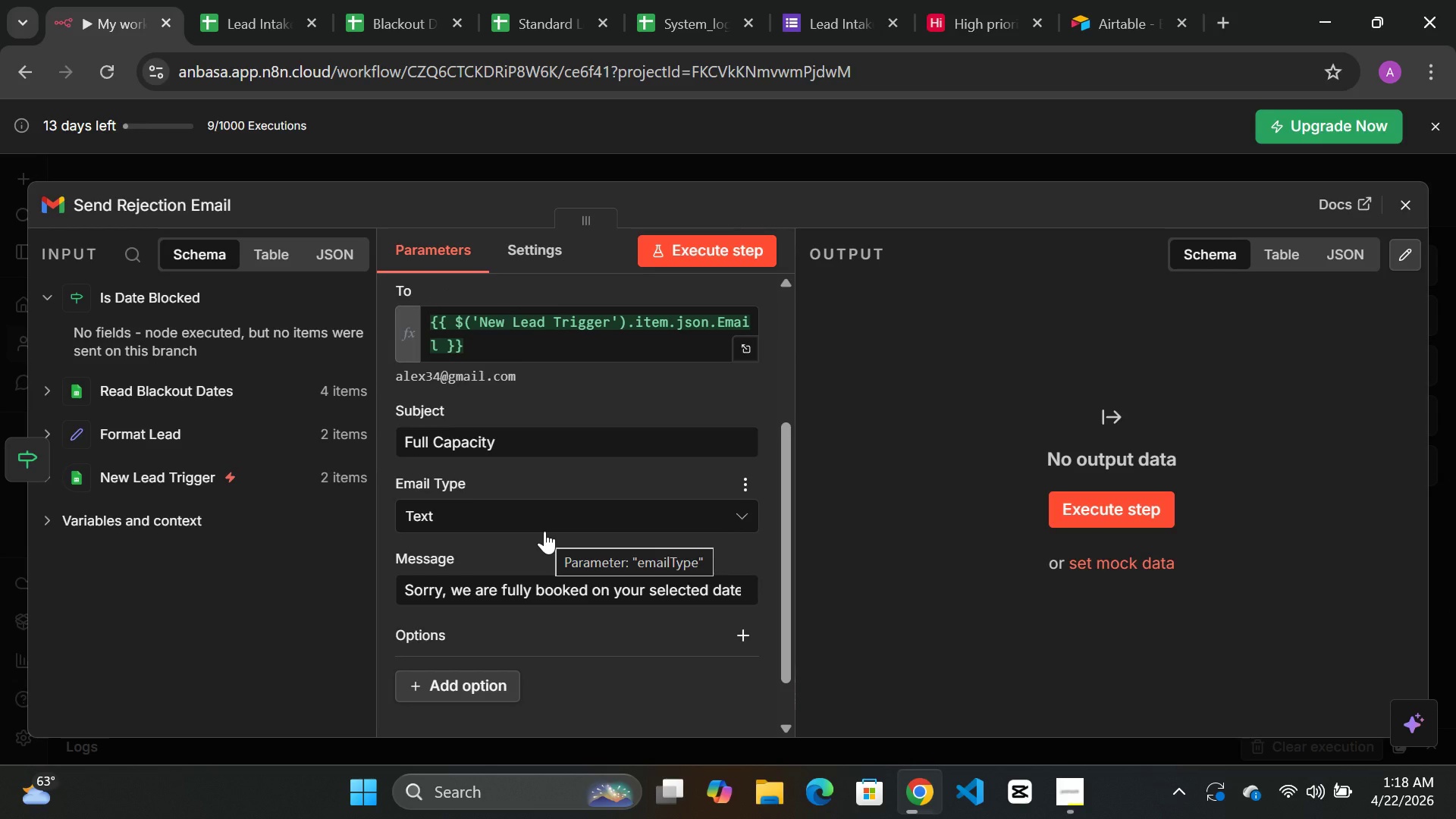 
left_click([833, 20])
 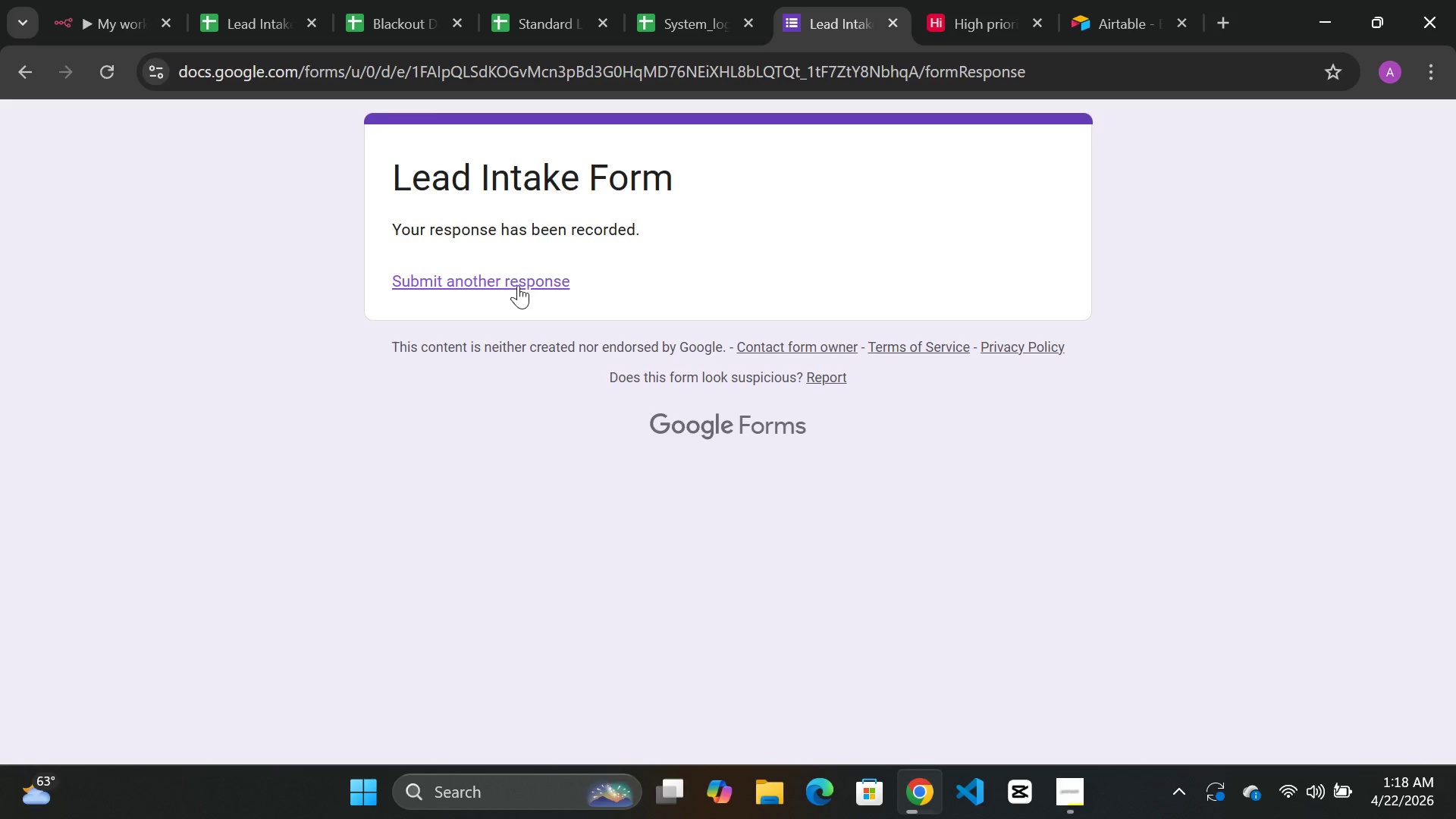 
left_click([507, 275])
 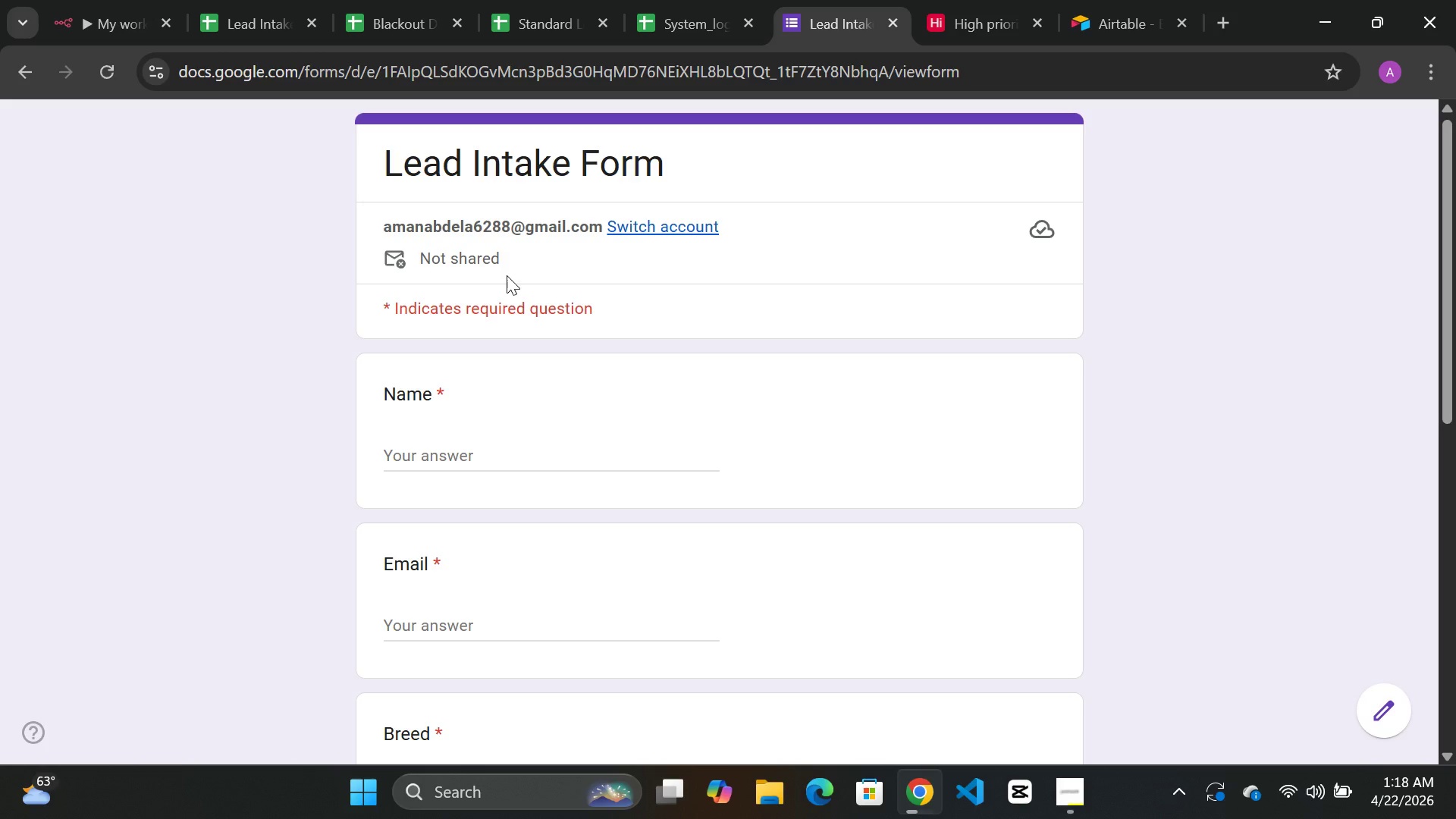 
wait(25.38)
 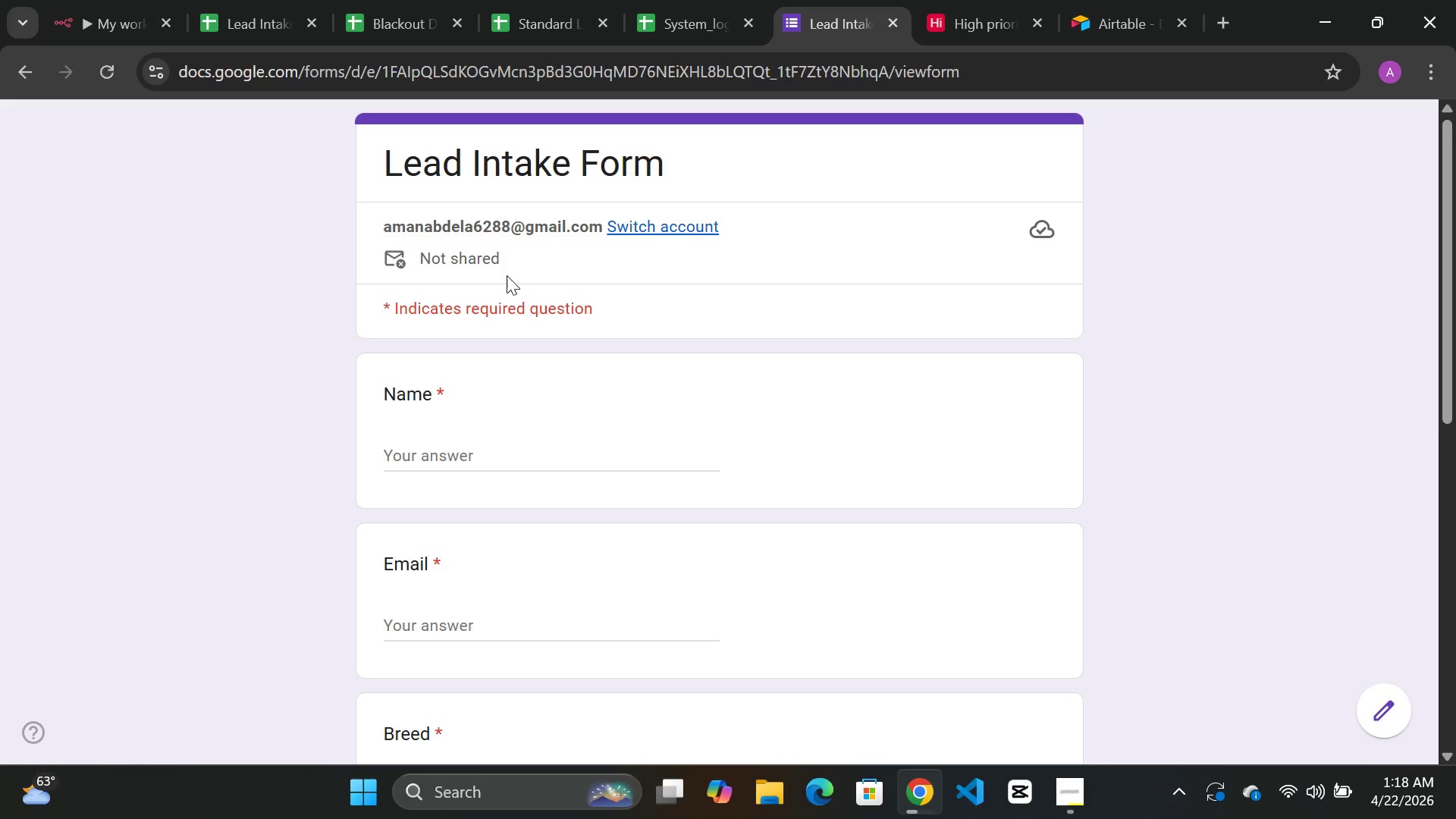 
left_click([398, 28])
 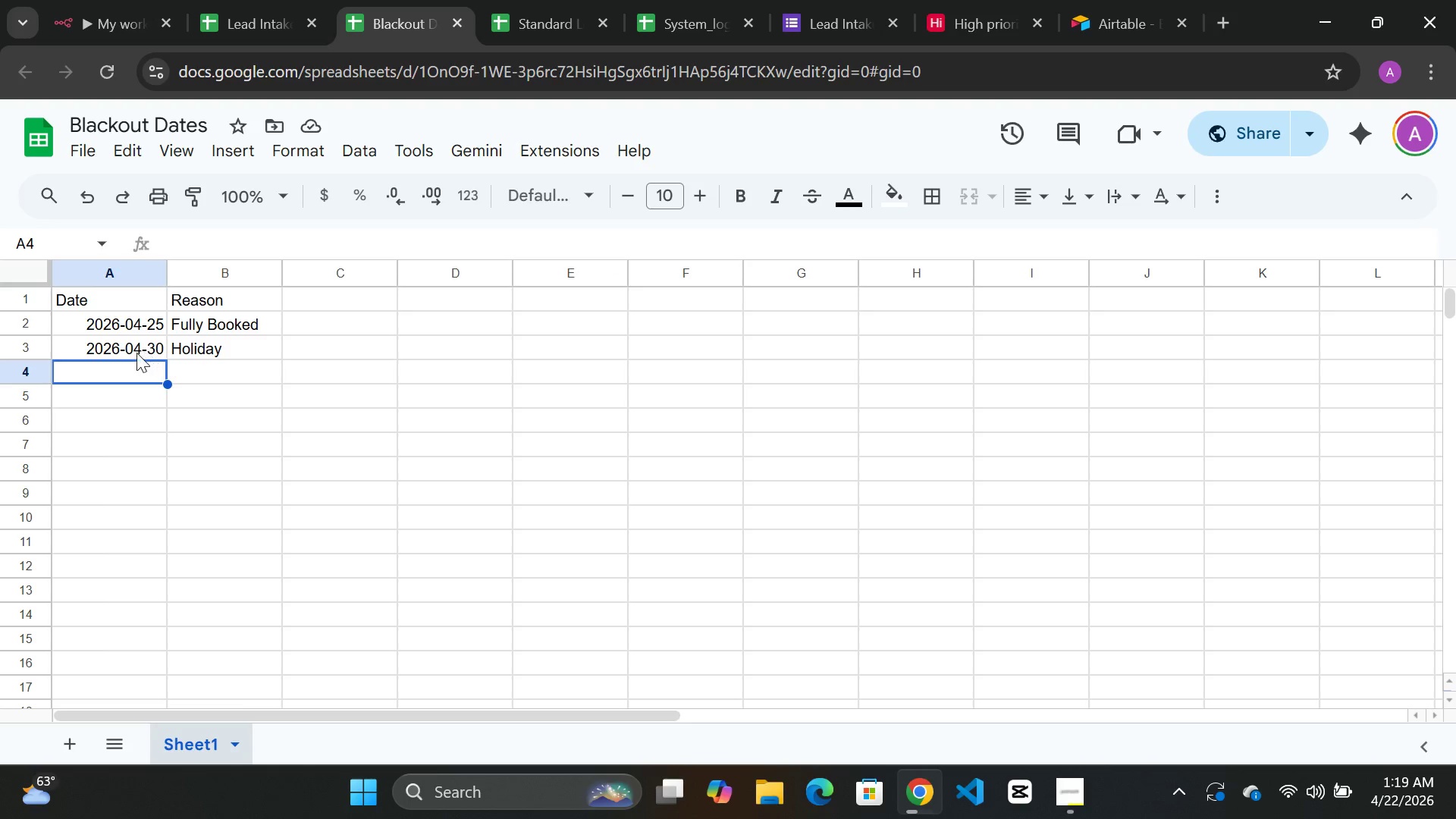 
wait(8.89)
 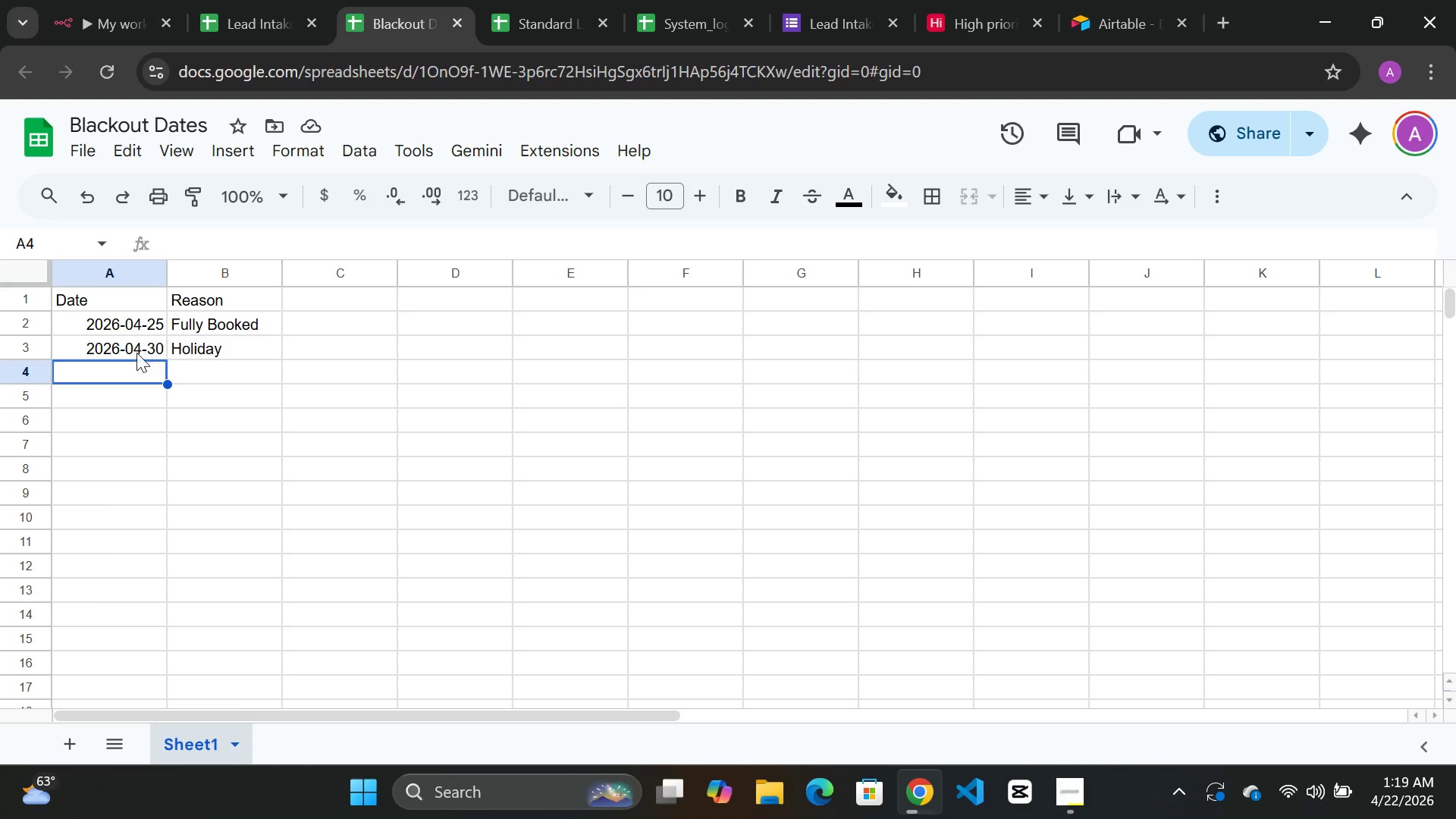 
left_click([845, 22])
 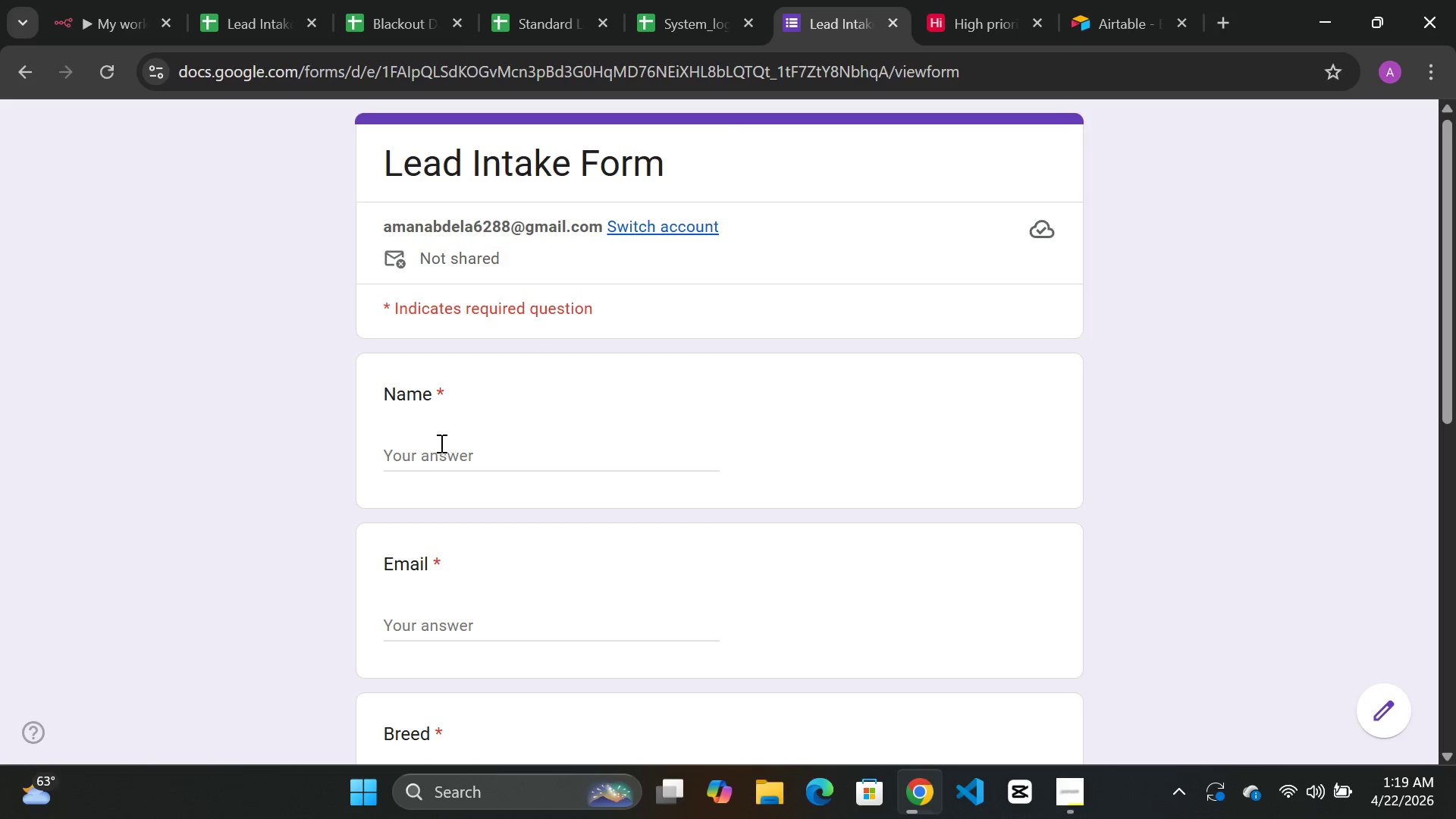 
left_click([437, 446])
 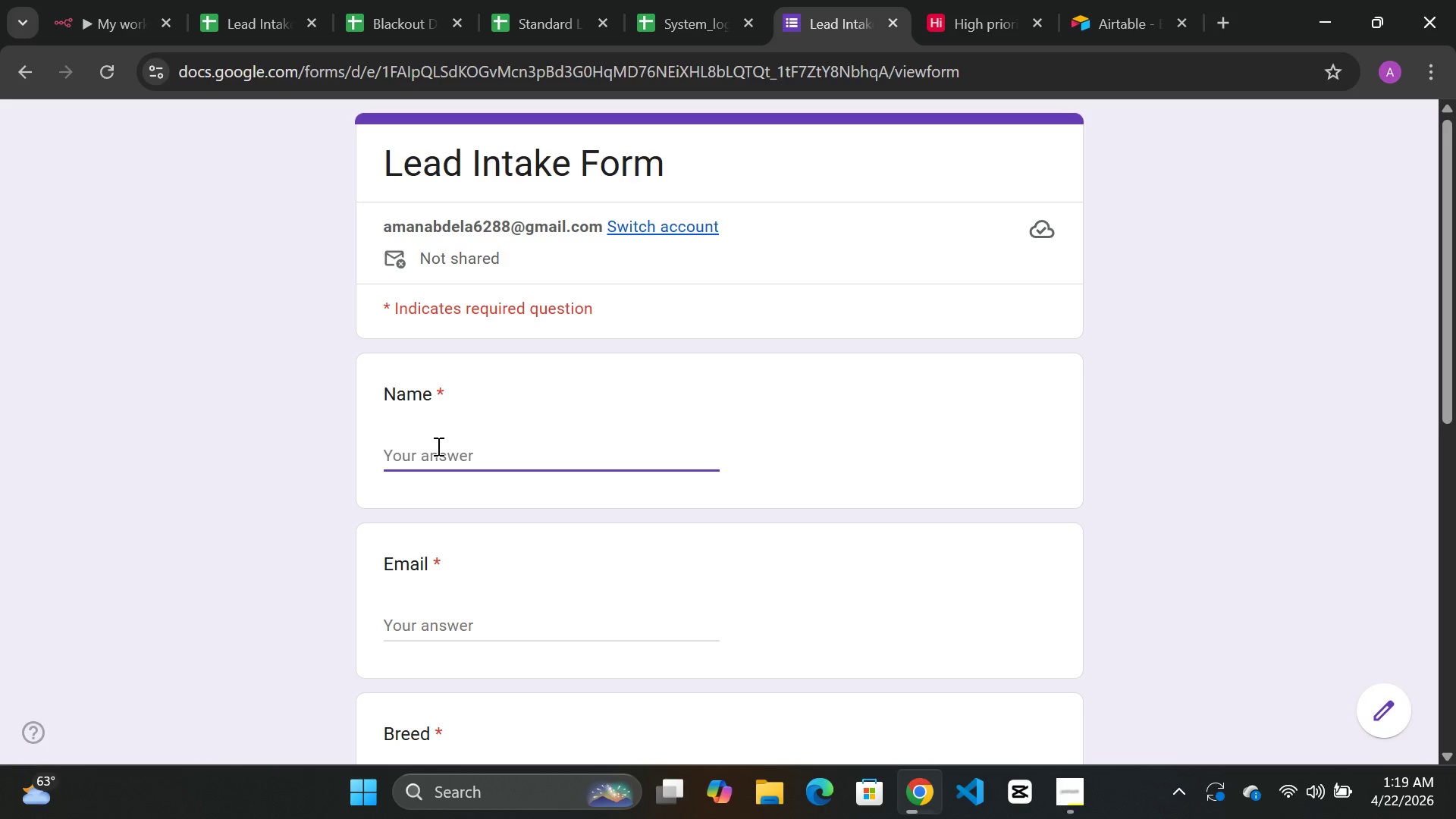 
type(john)
 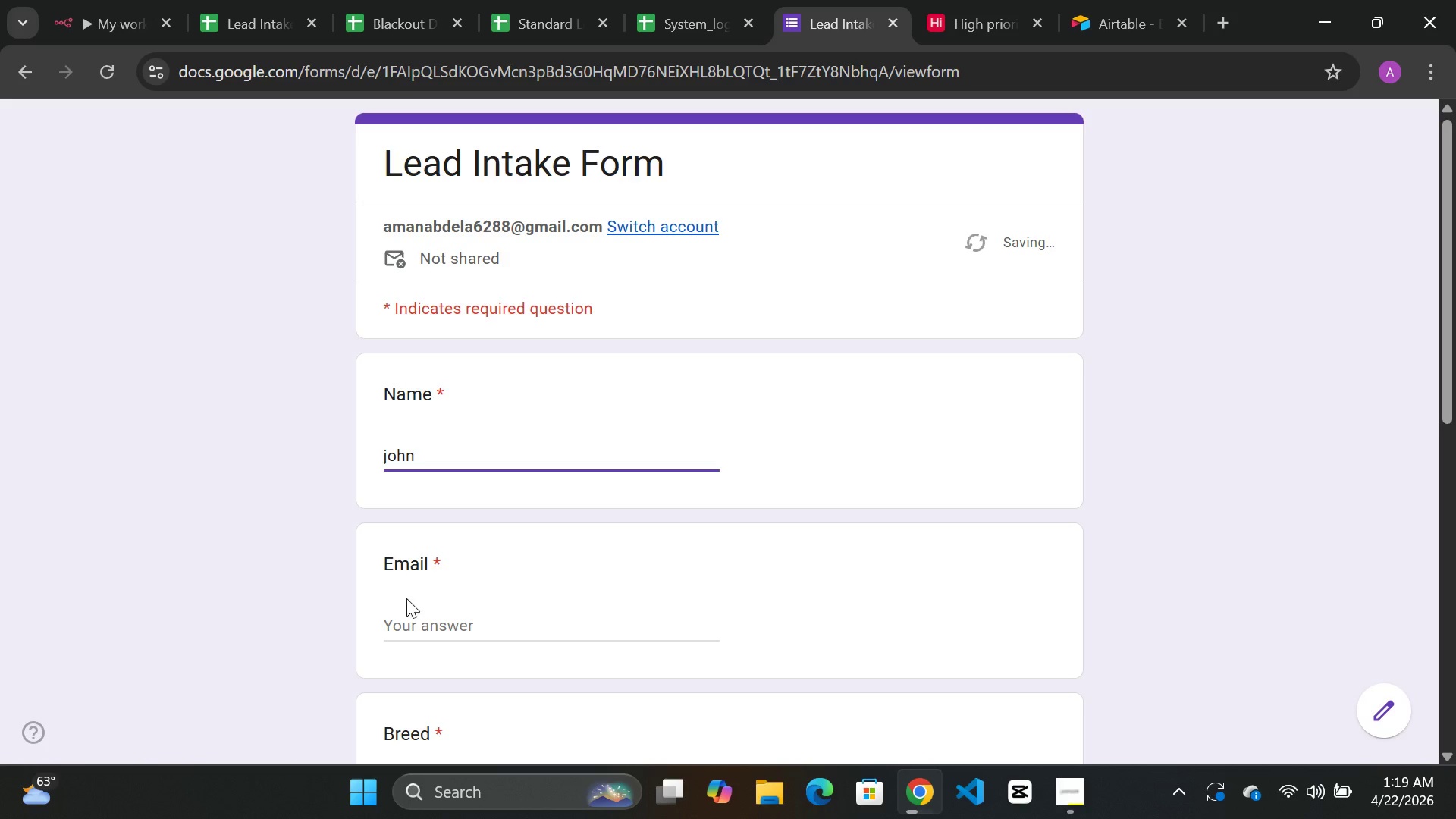 
left_click([410, 620])
 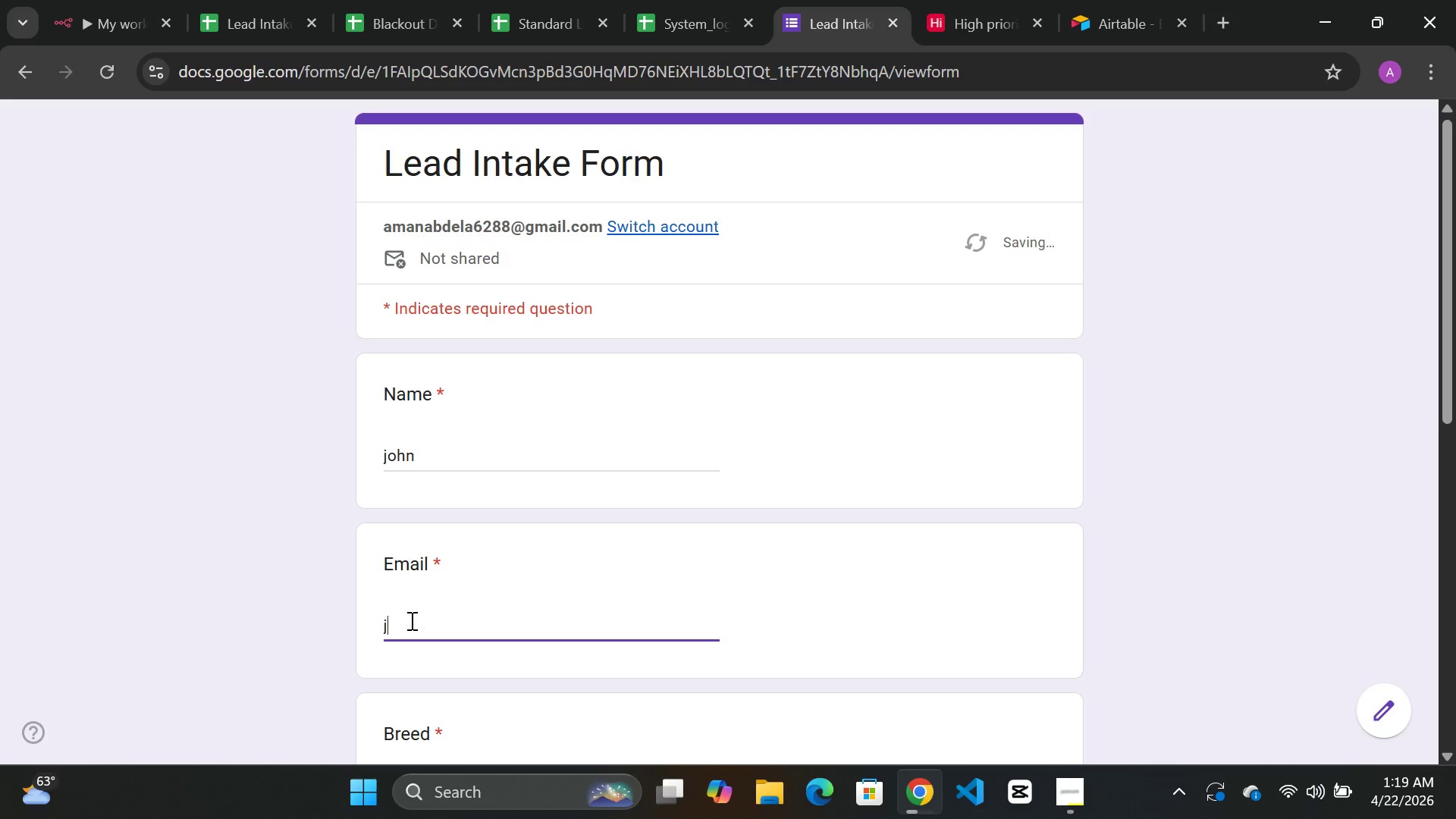 
type(john21@gmail.cm)
key(Backspace)
type(om)
 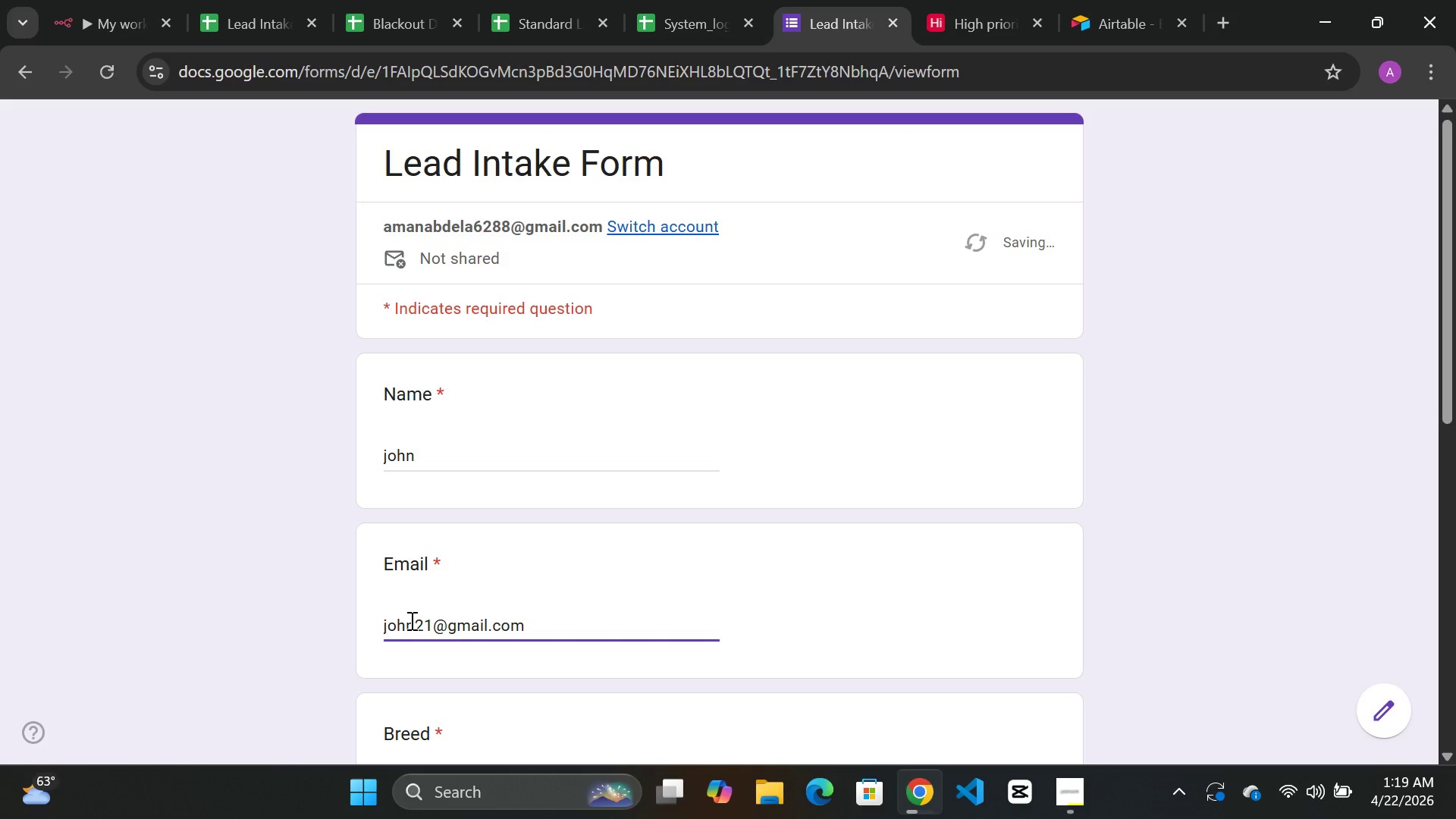 
scroll: coordinate [448, 576], scroll_direction: down, amount: 3.0
 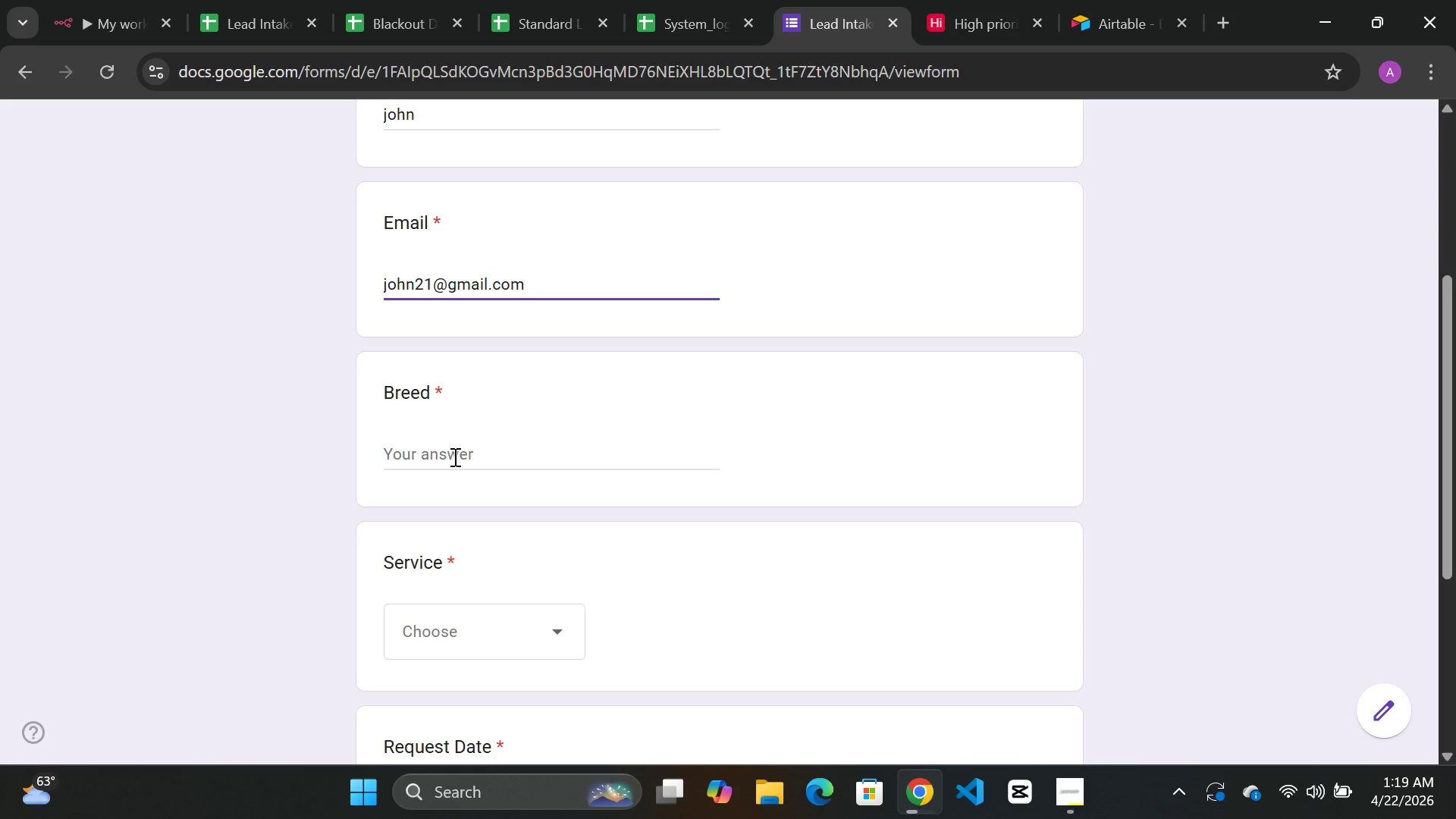 
left_click([453, 457])
 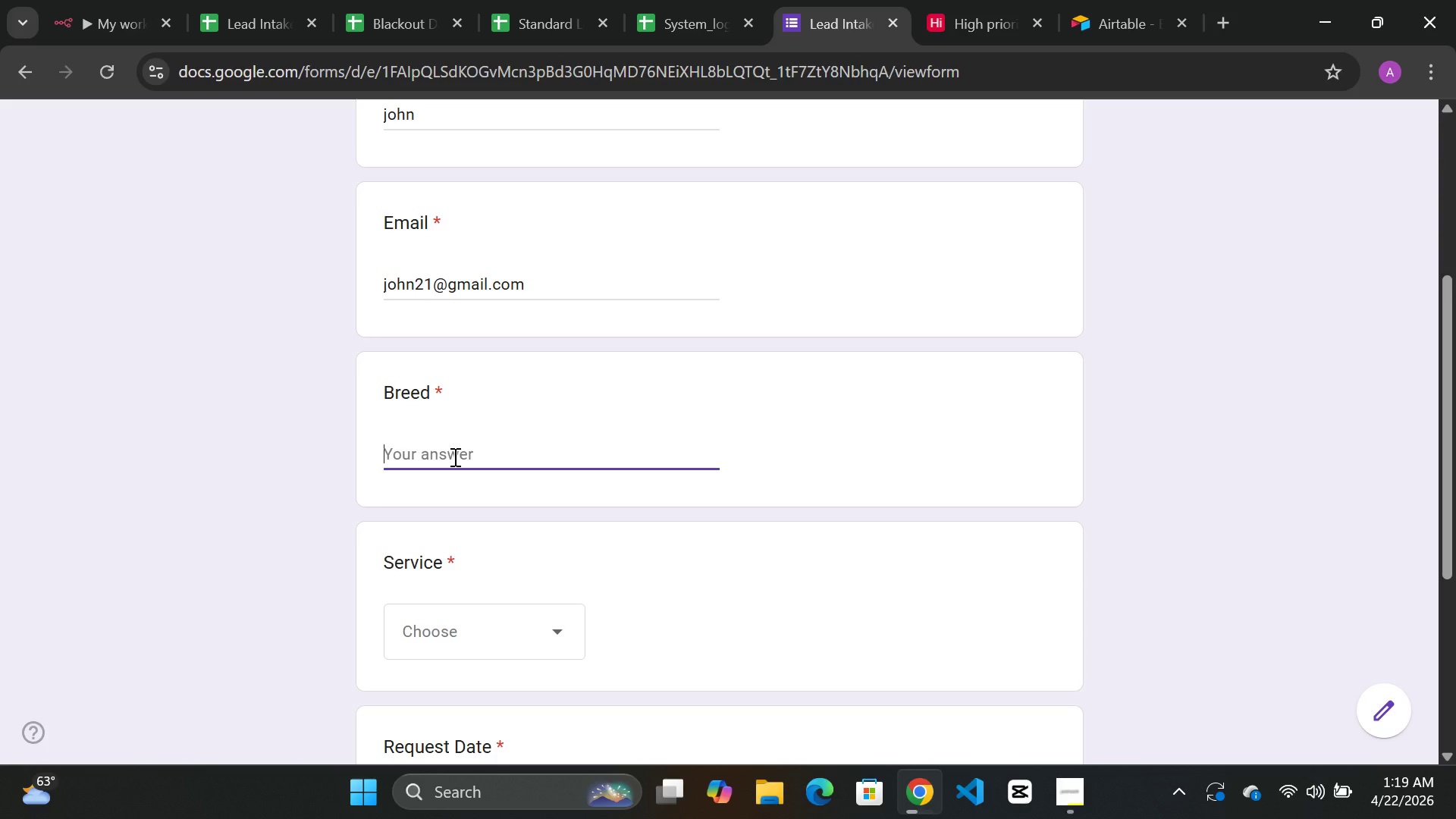 
type(poodle)
 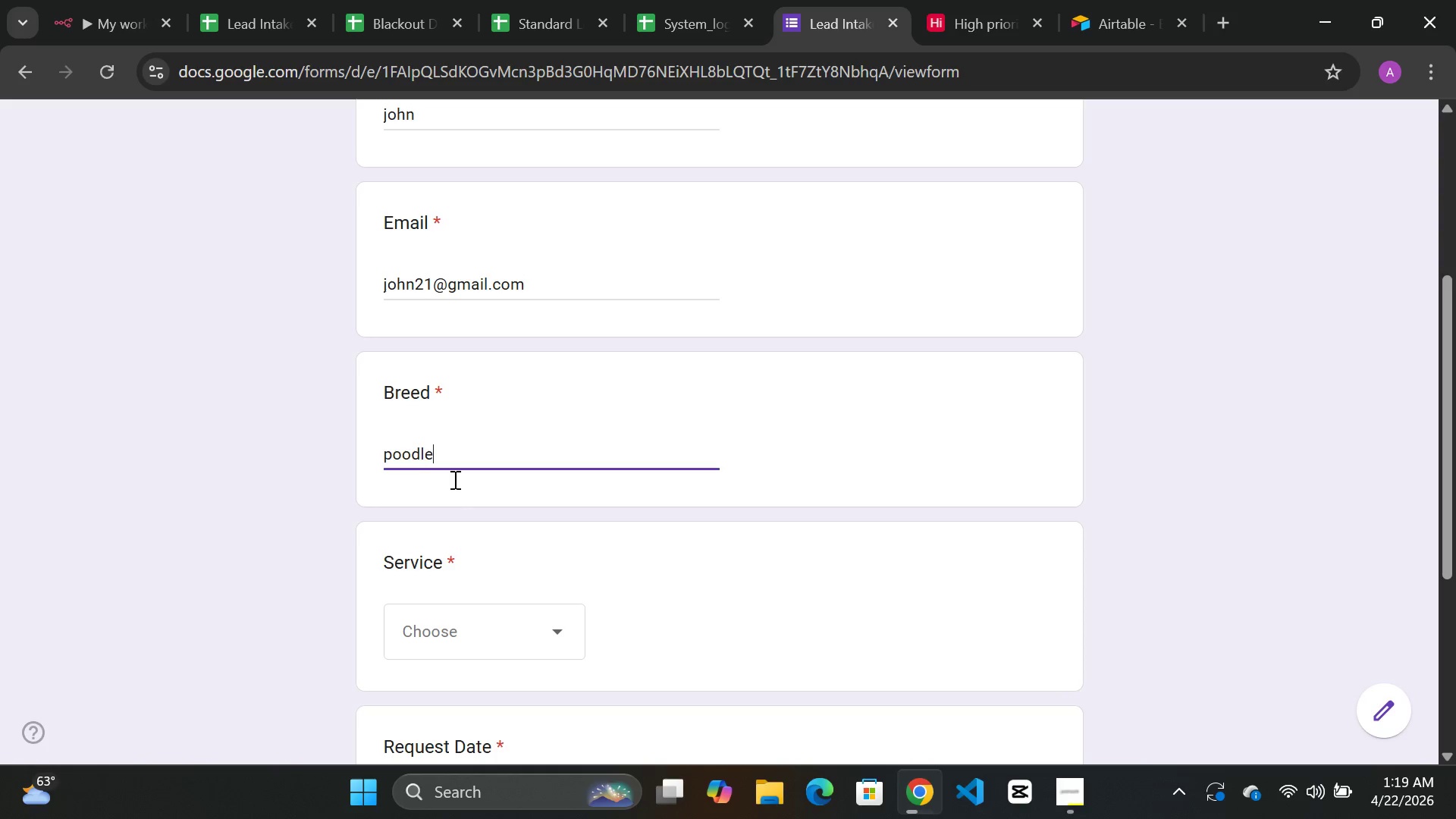 
scroll: coordinate [453, 516], scroll_direction: down, amount: 1.0
 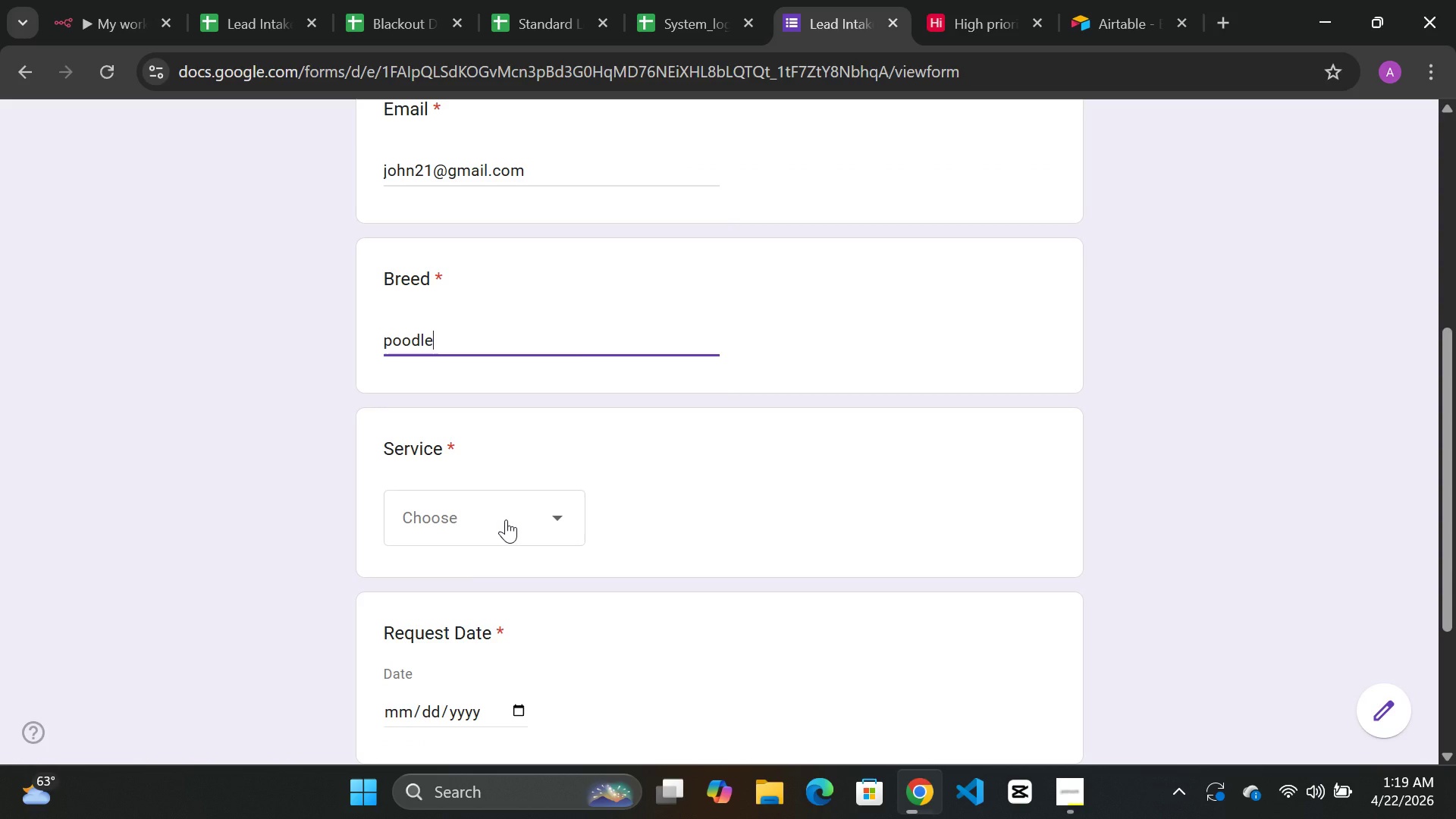 
left_click([506, 519])
 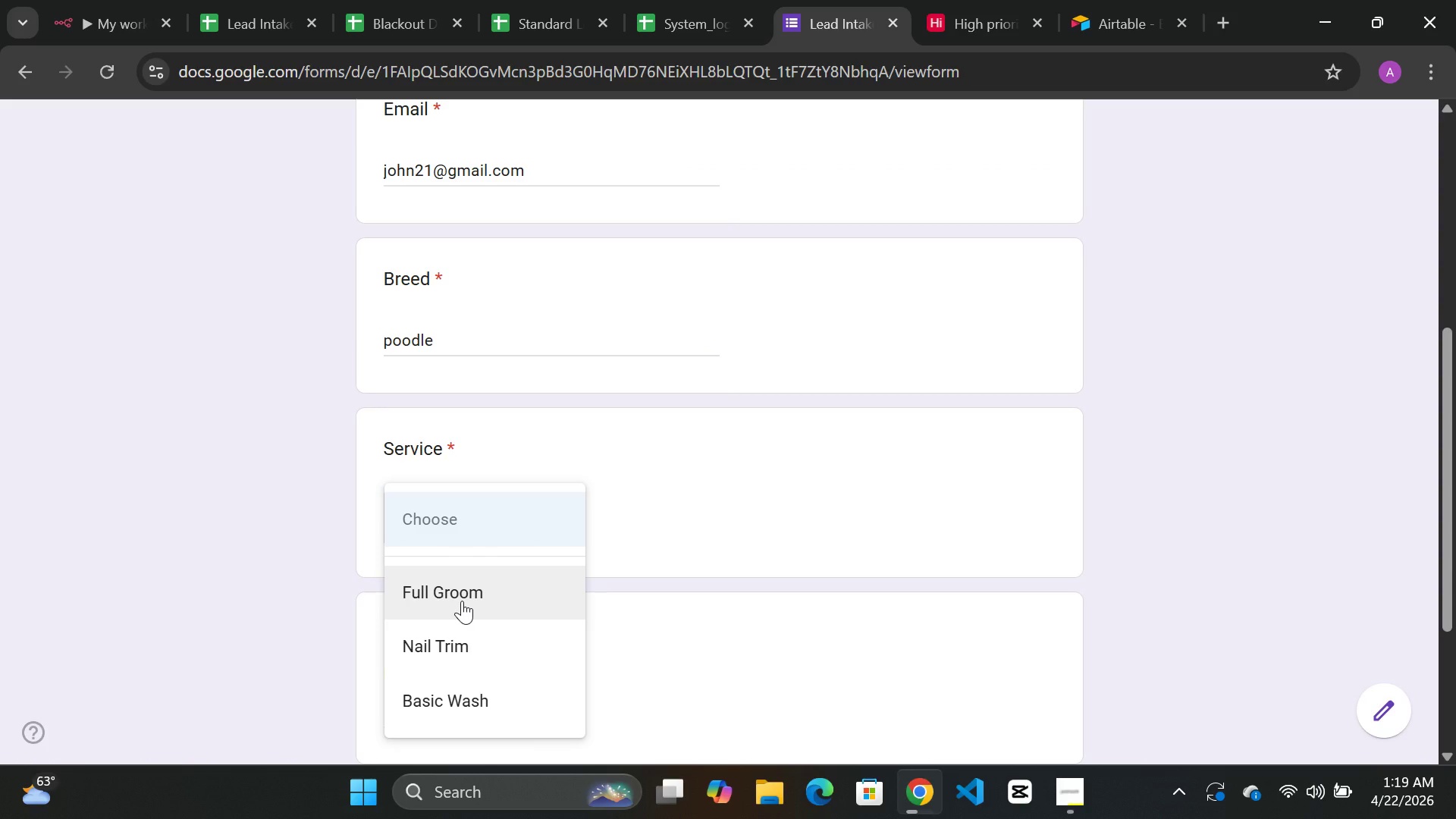 
left_click([461, 601])
 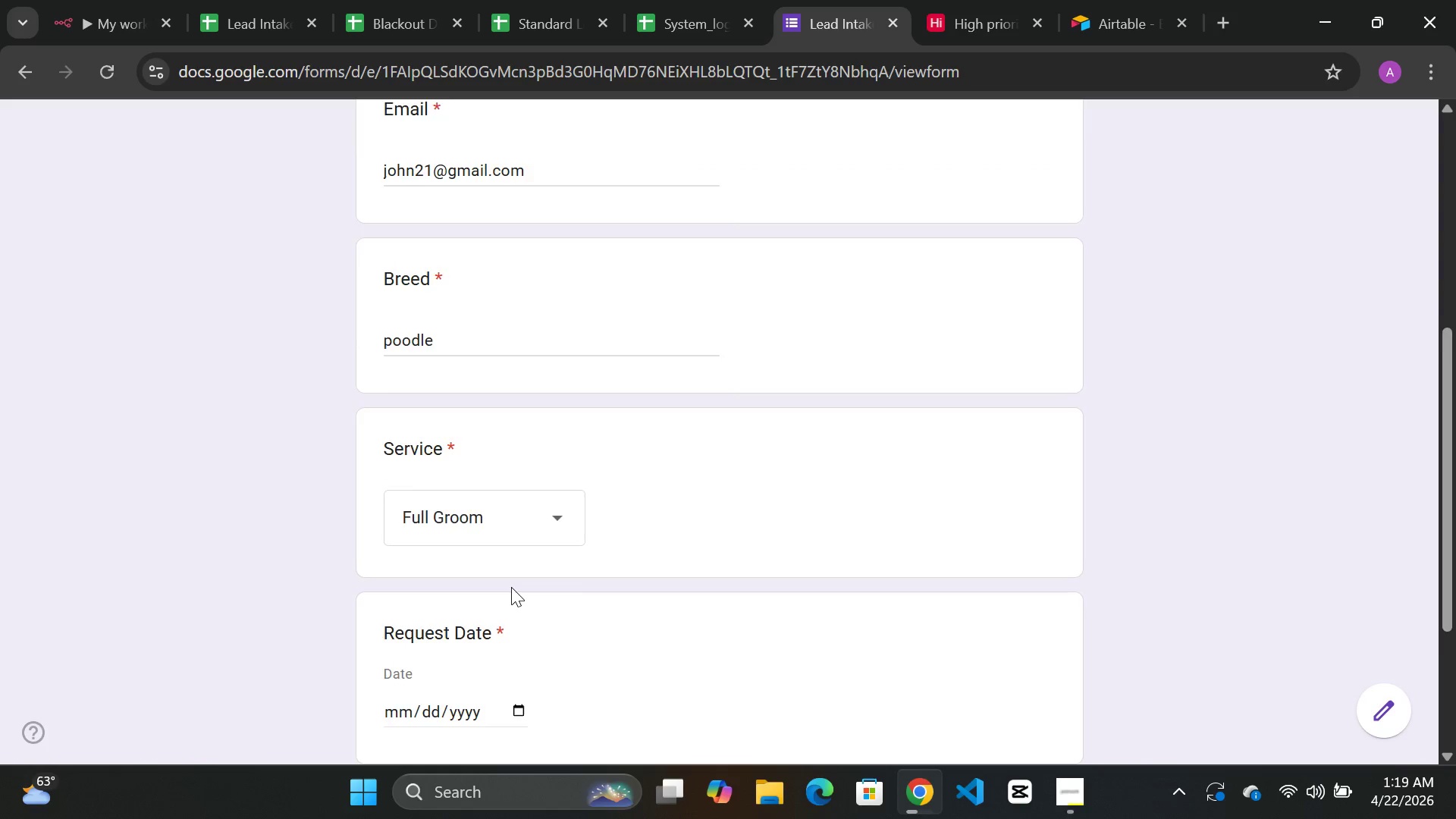 
scroll: coordinate [511, 587], scroll_direction: down, amount: 3.0
 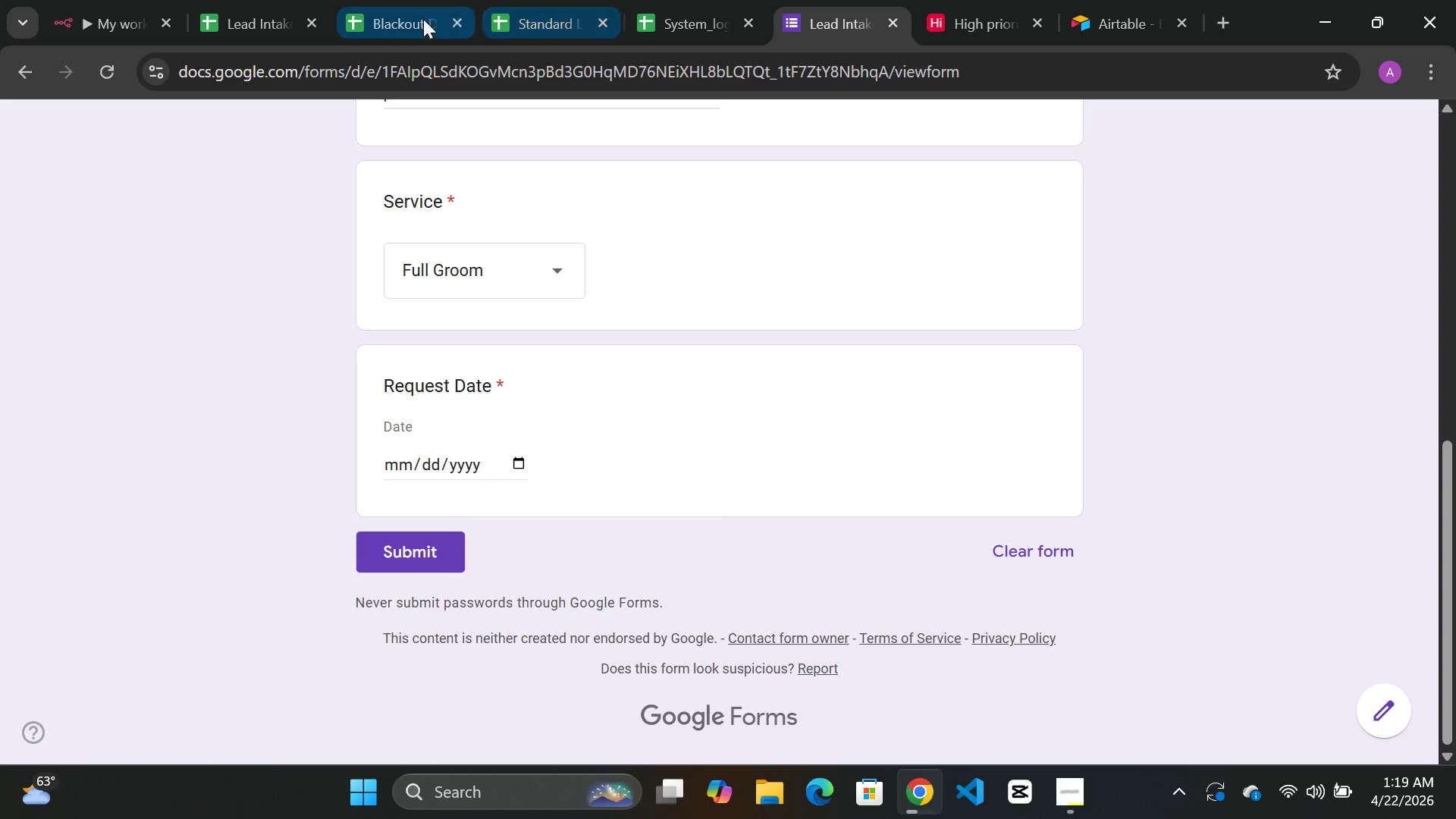 
left_click([420, 19])
 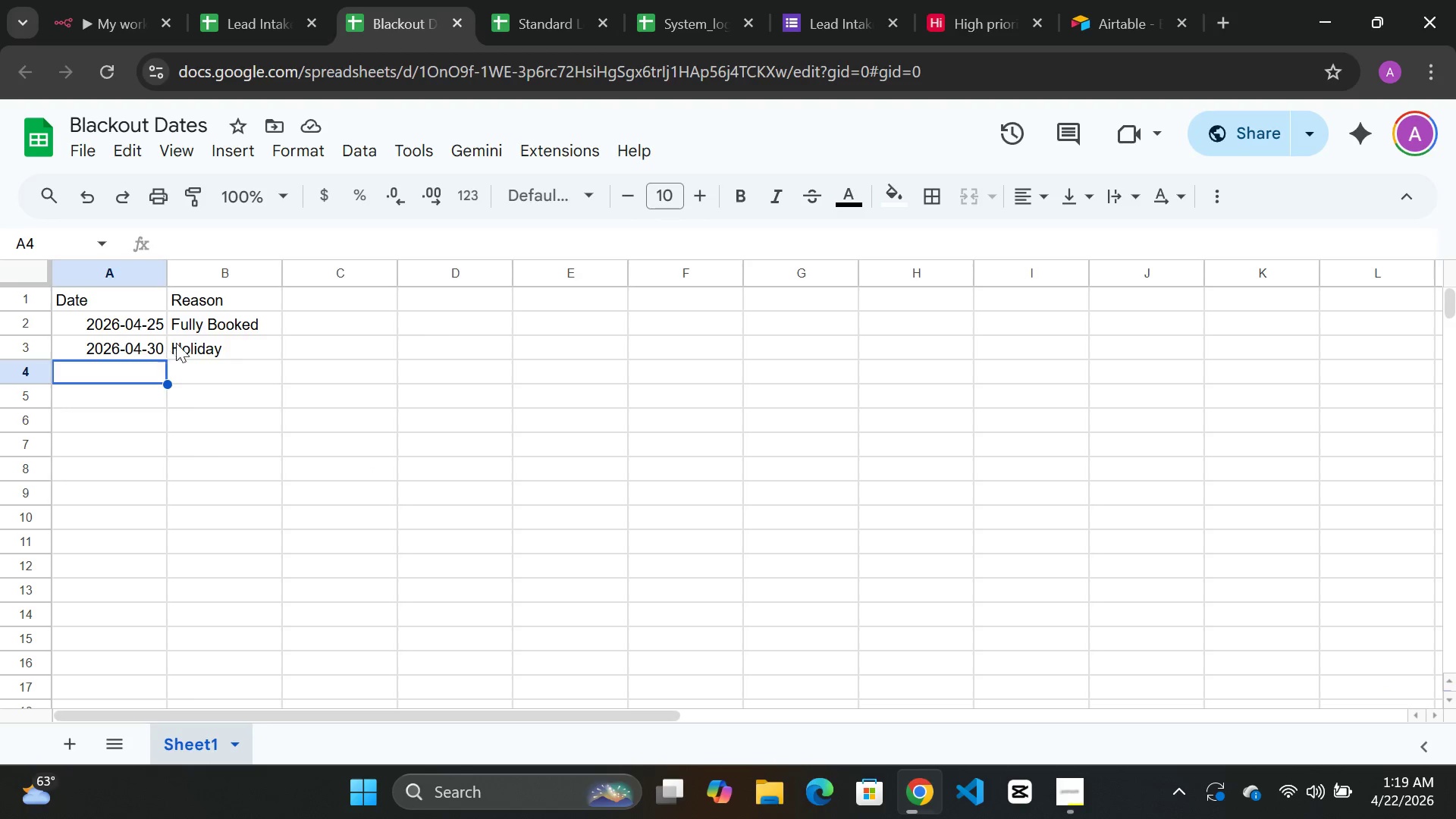 
wait(6.1)
 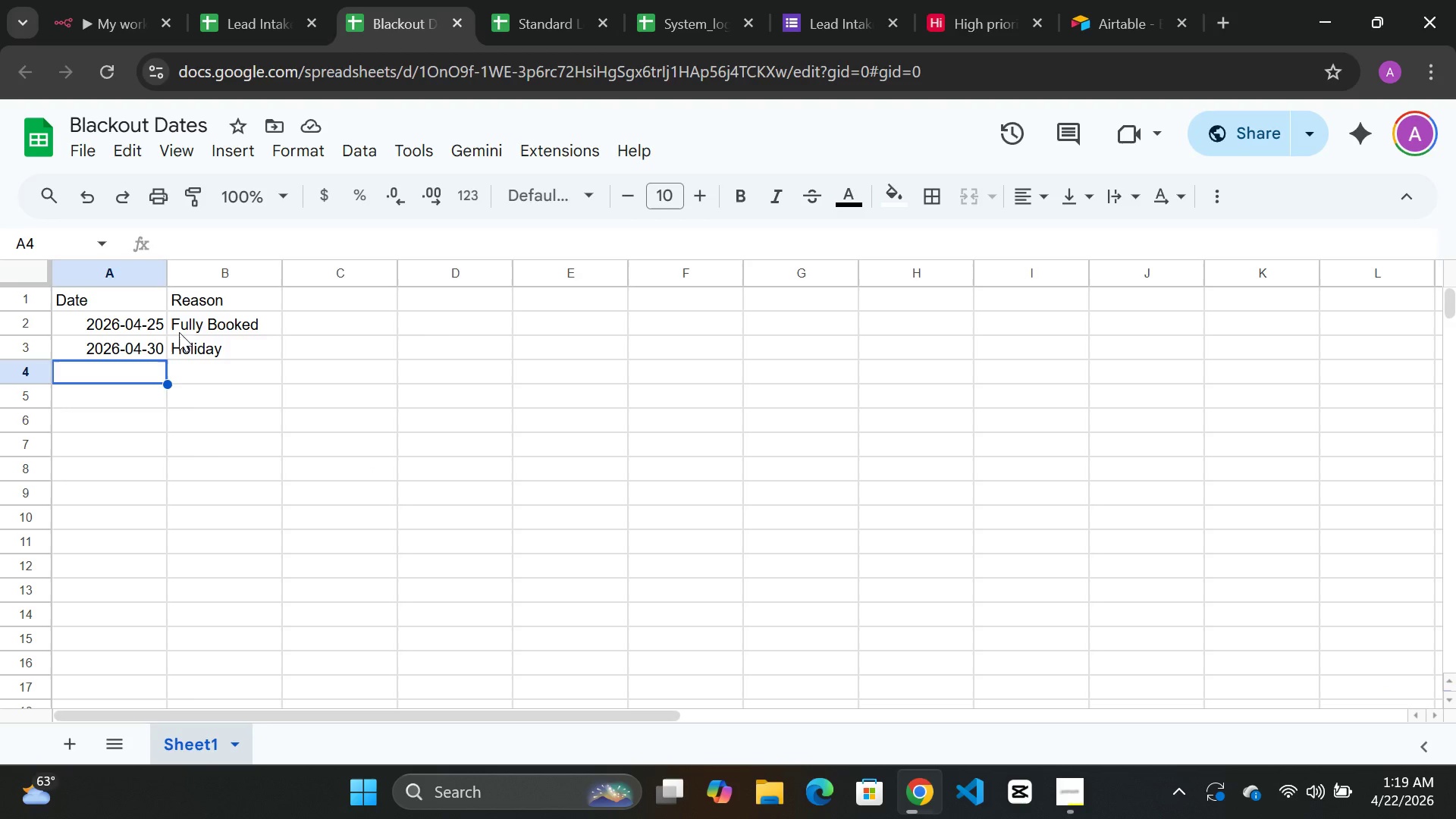 
mouse_move([281, 24])
 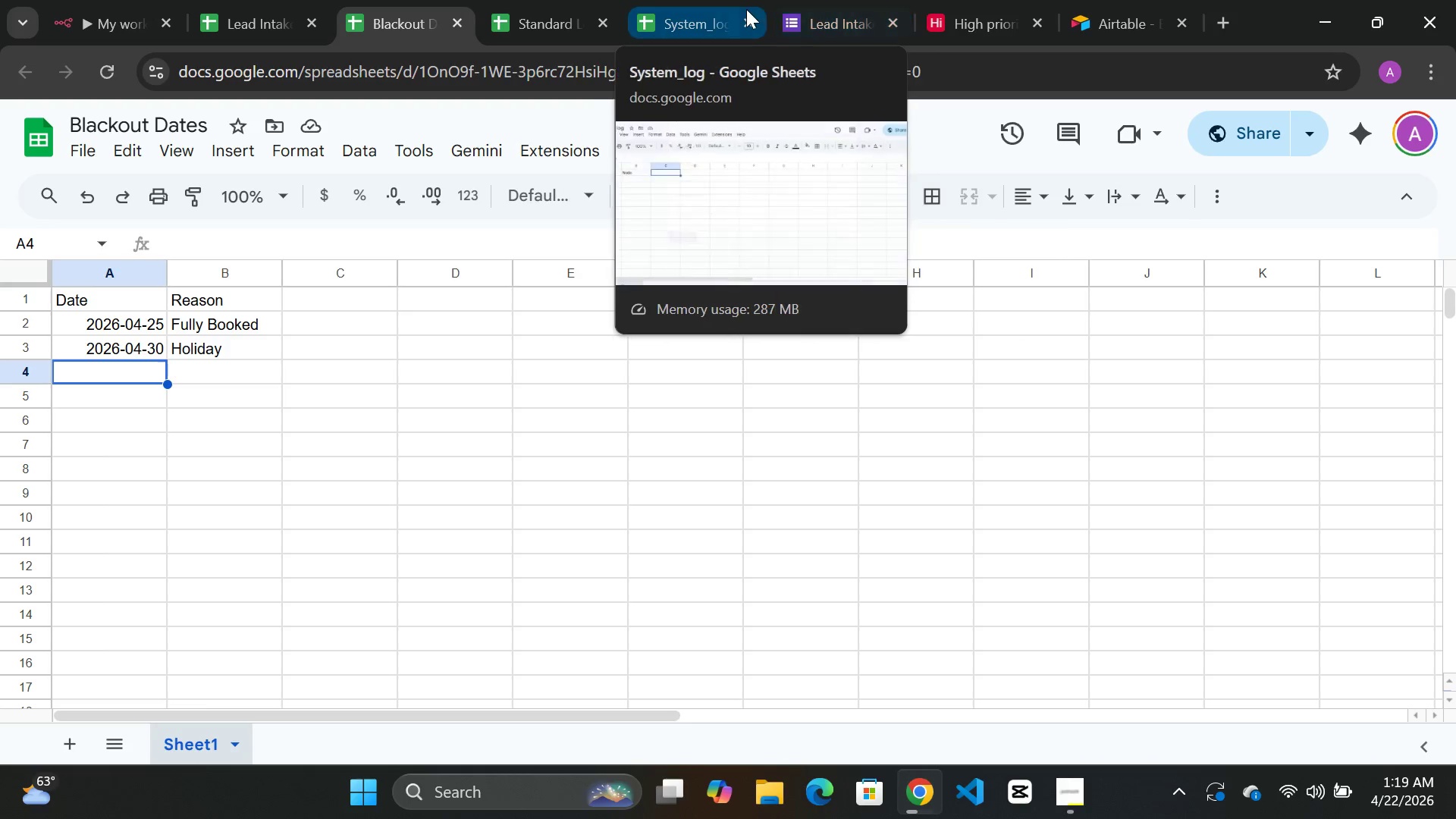 
left_click([817, 27])
 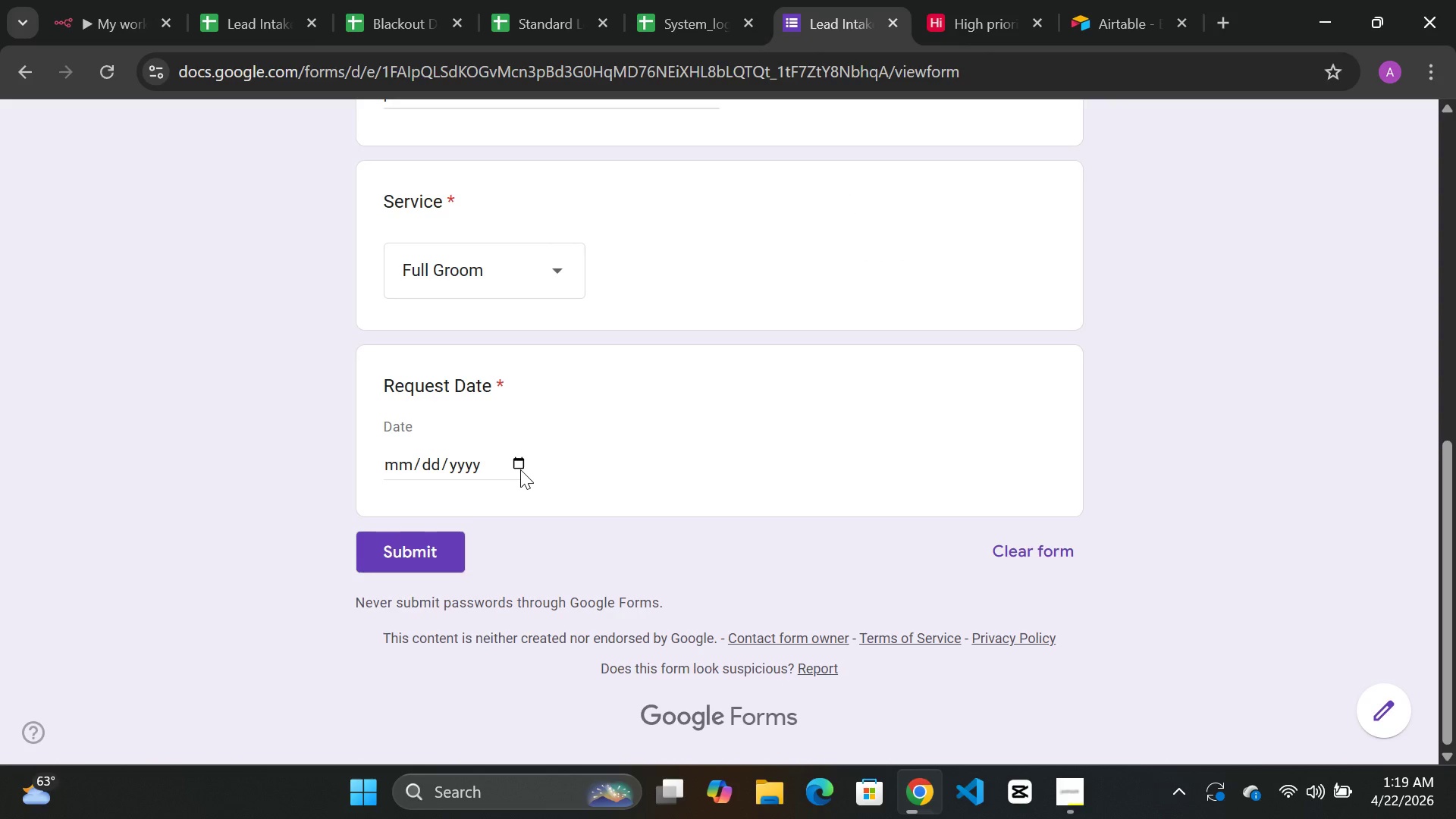 
left_click([517, 463])
 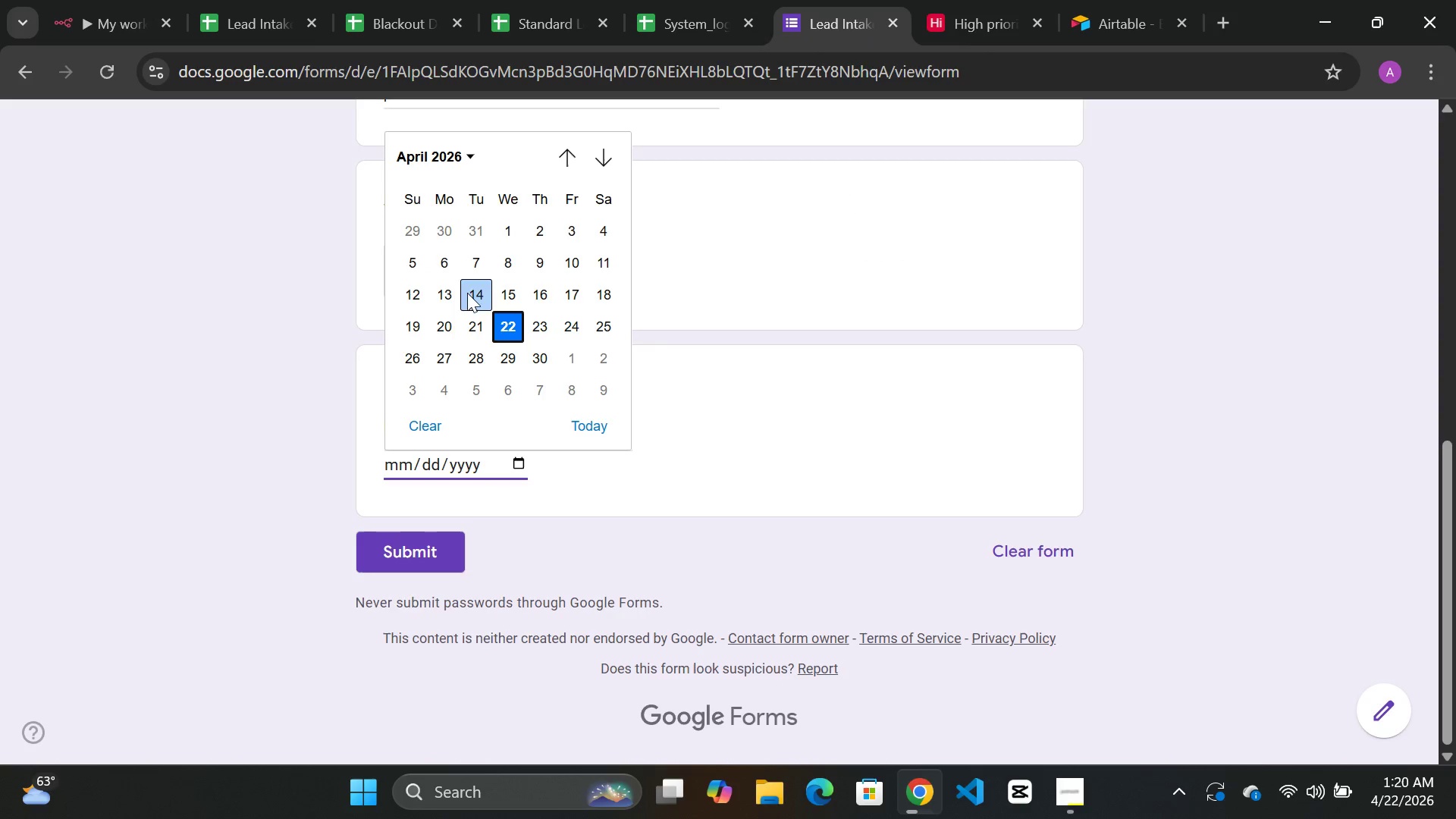 
wait(7.05)
 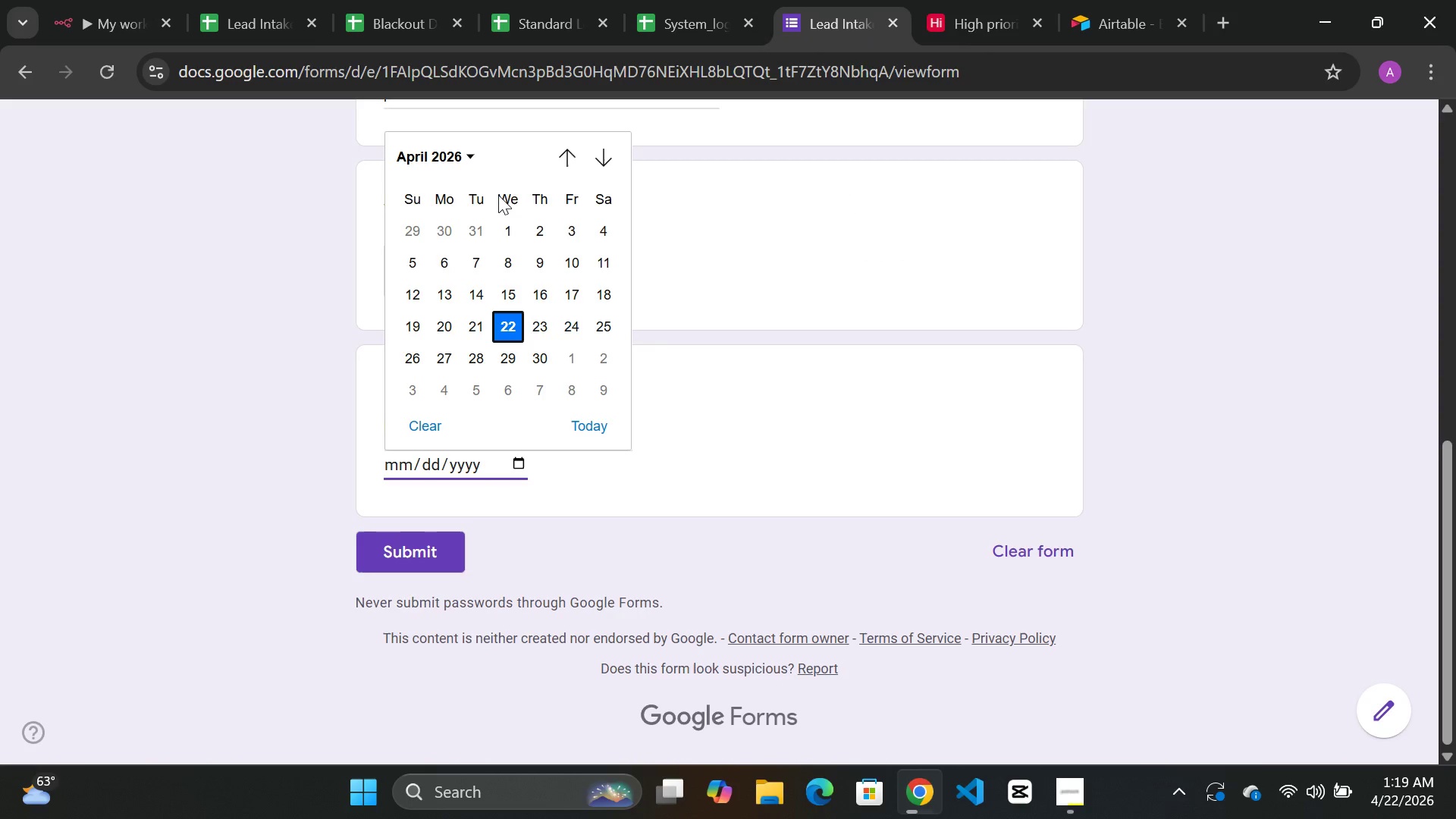 
left_click([539, 360])
 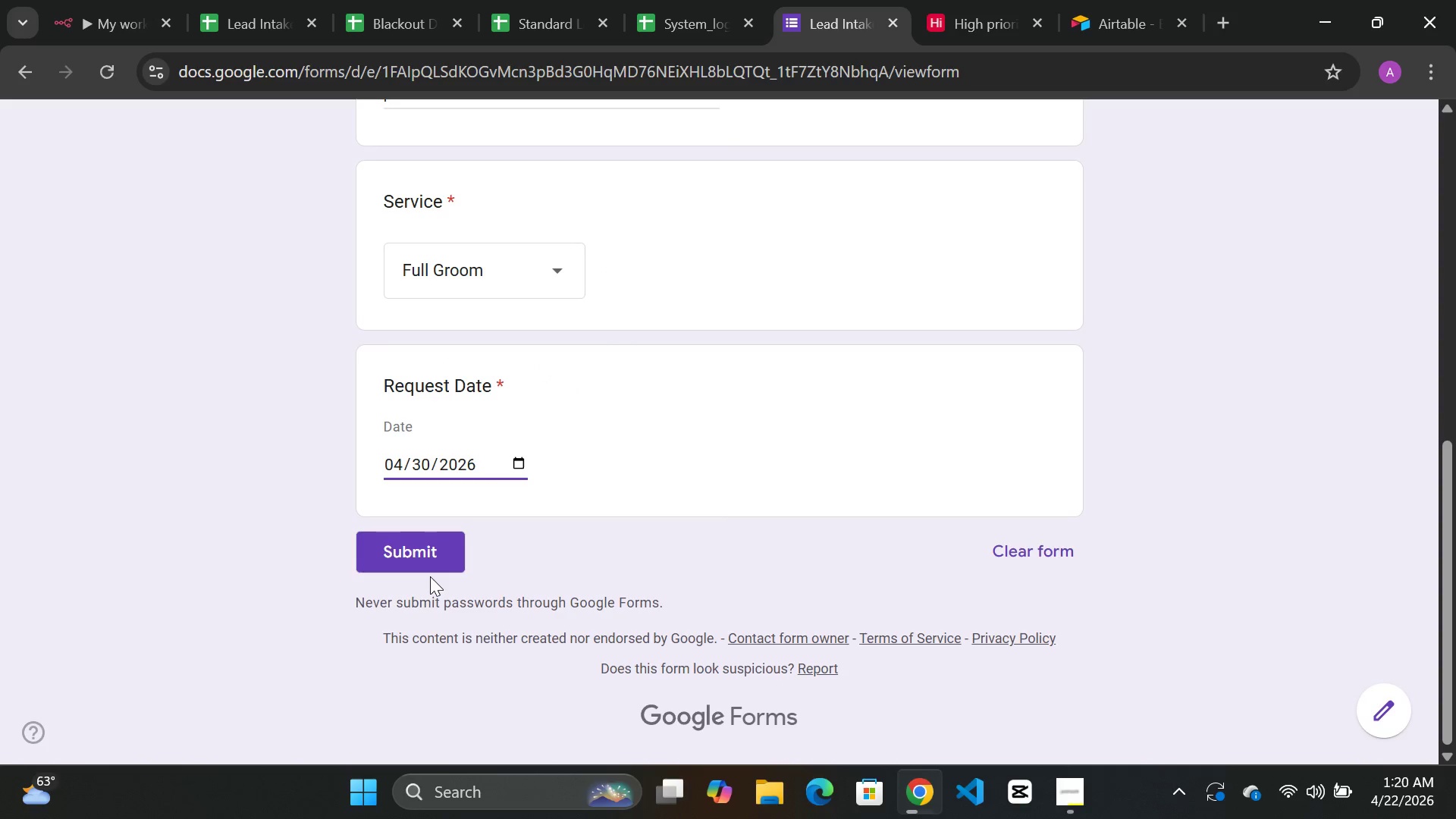 
left_click([427, 557])
 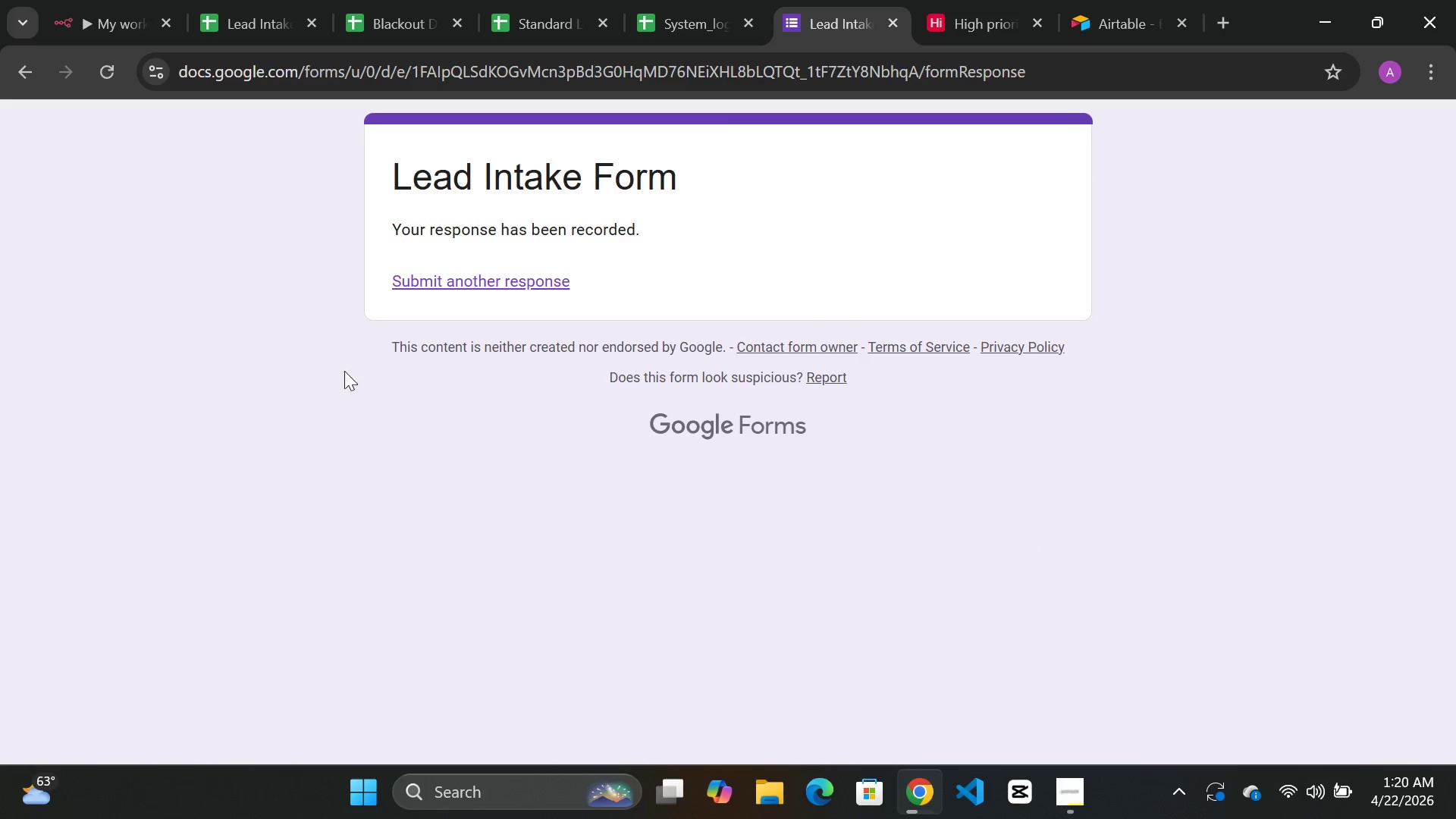 
left_click([116, 17])
 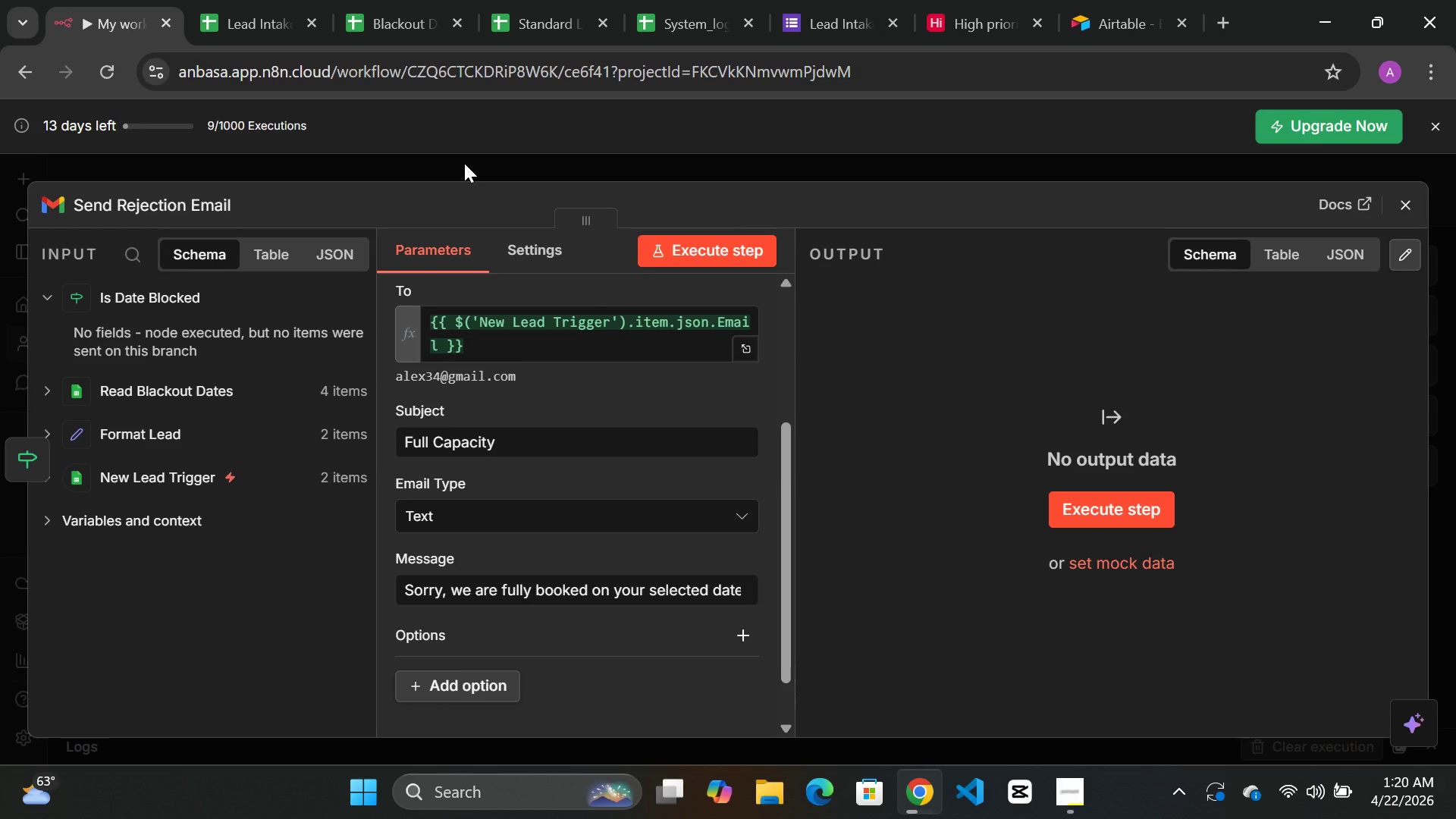 
left_click([464, 163])
 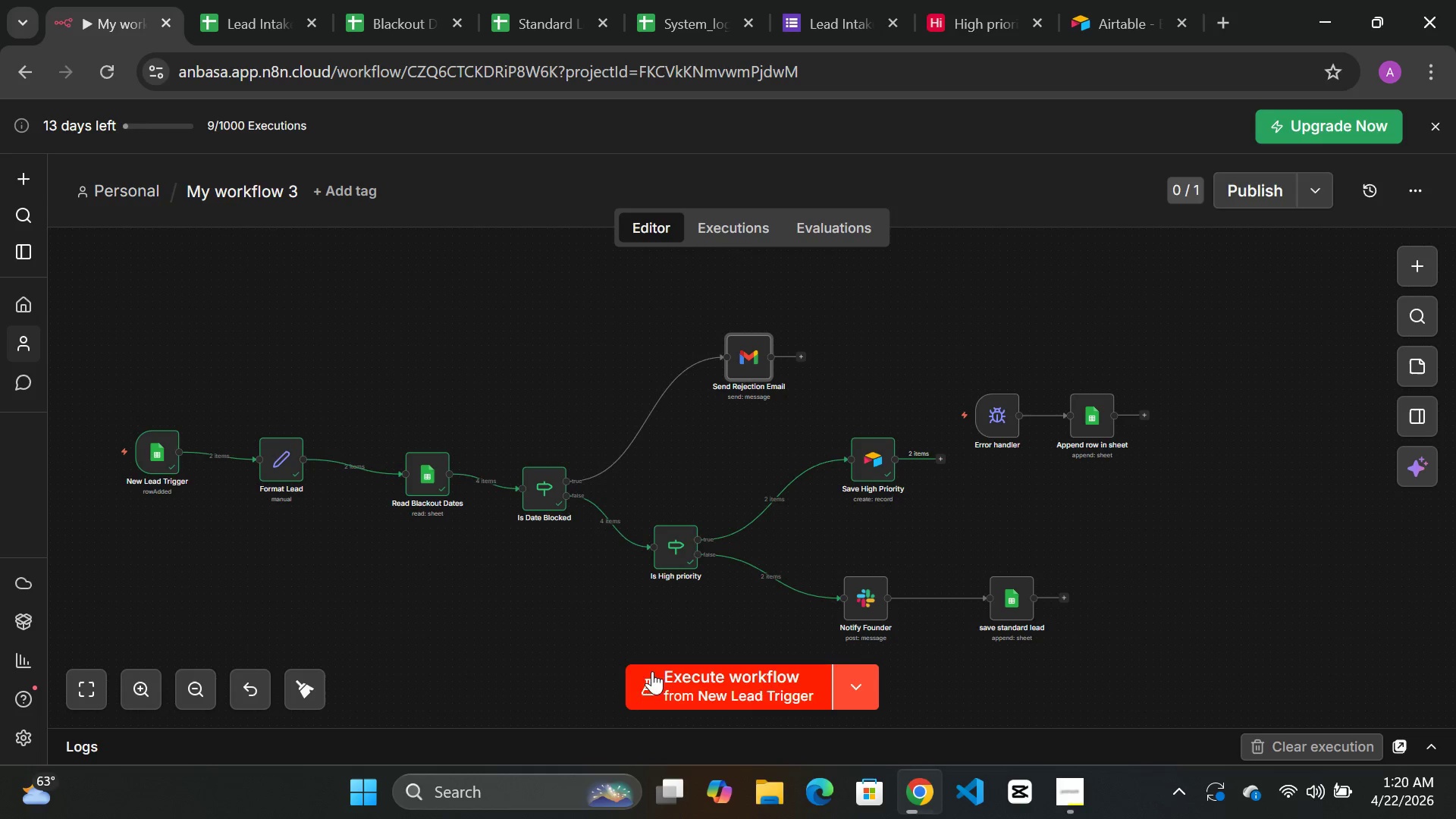 
left_click([165, 463])
 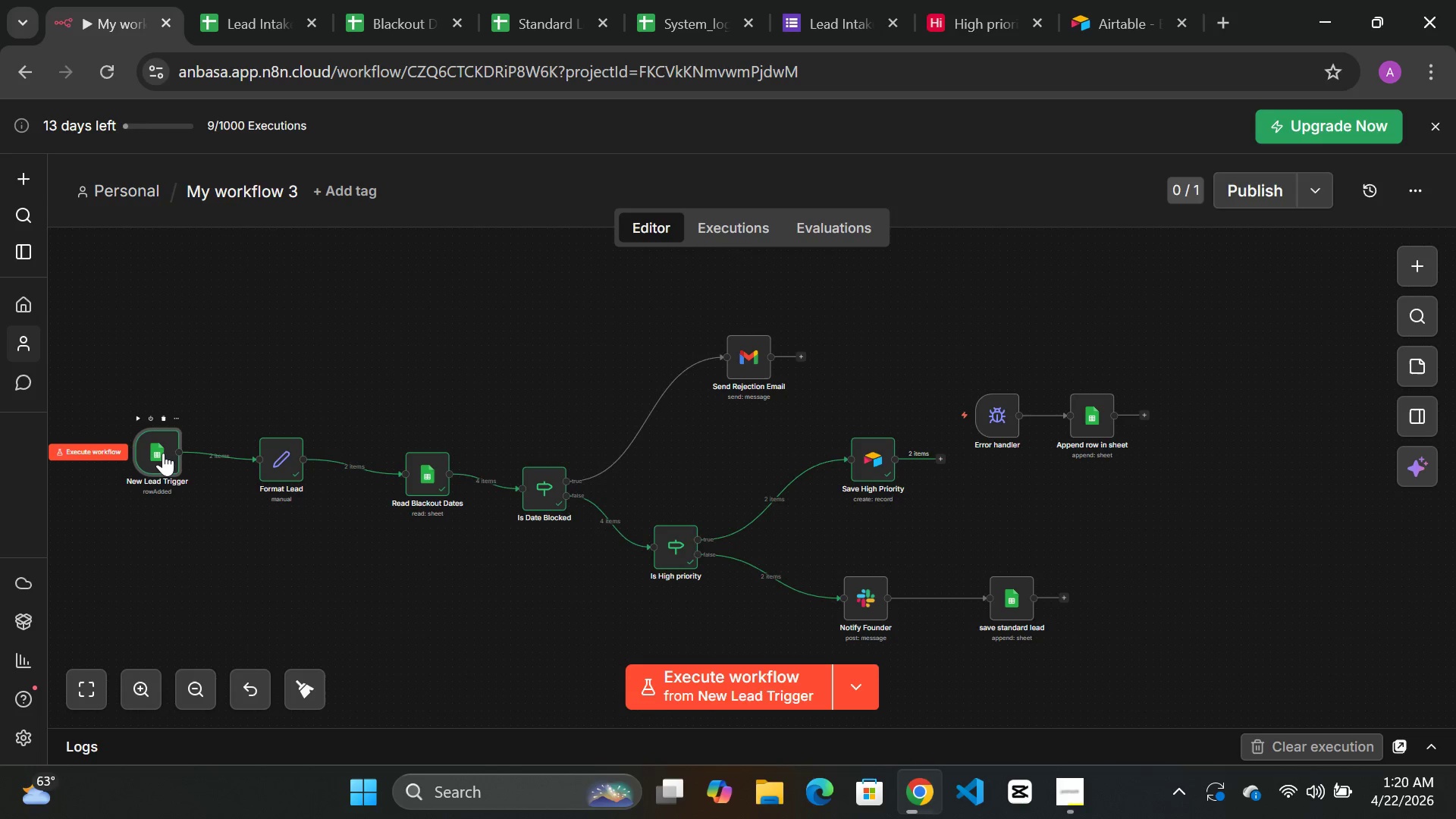 
double_click([150, 453])
 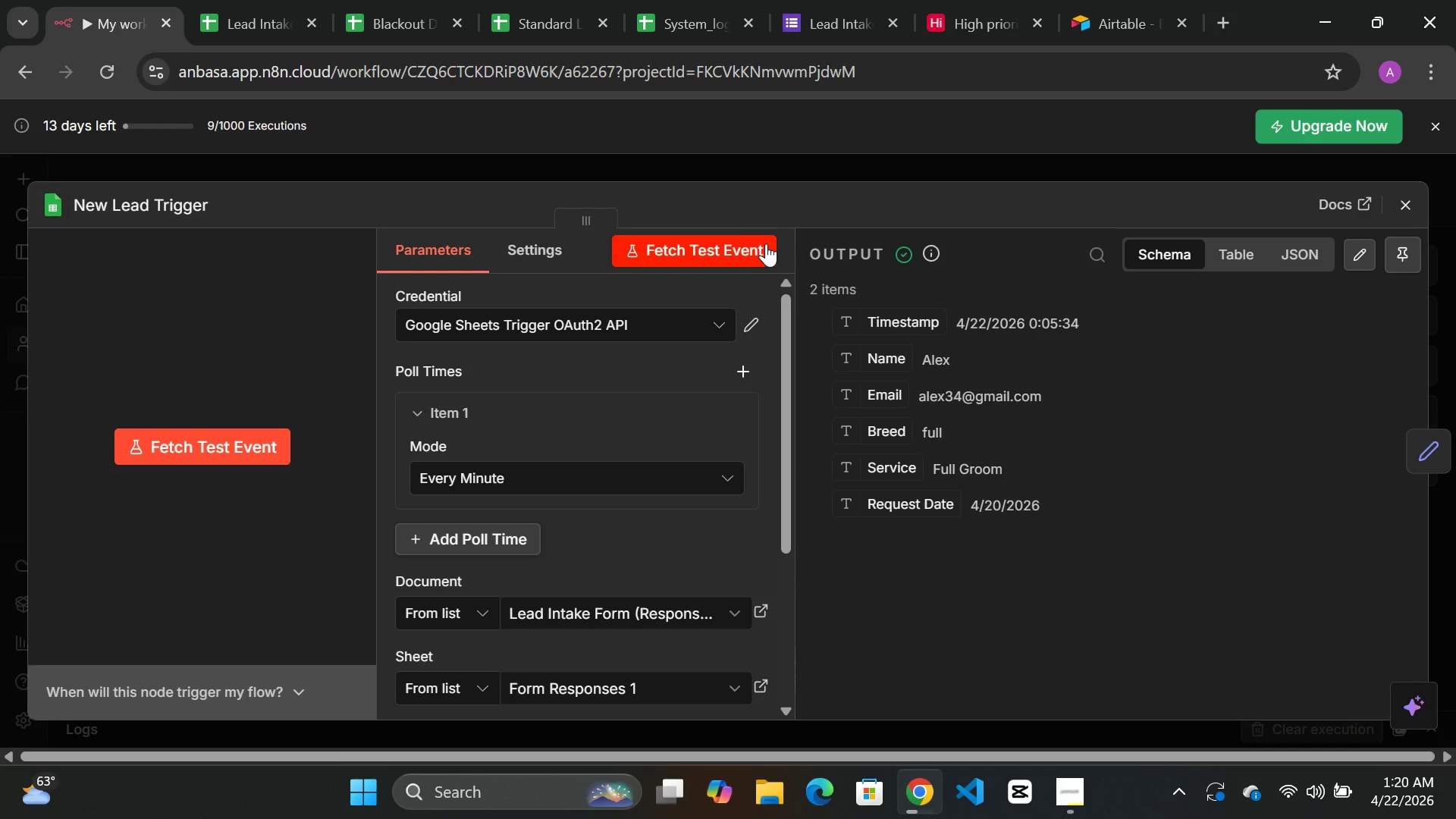 
left_click([670, 253])
 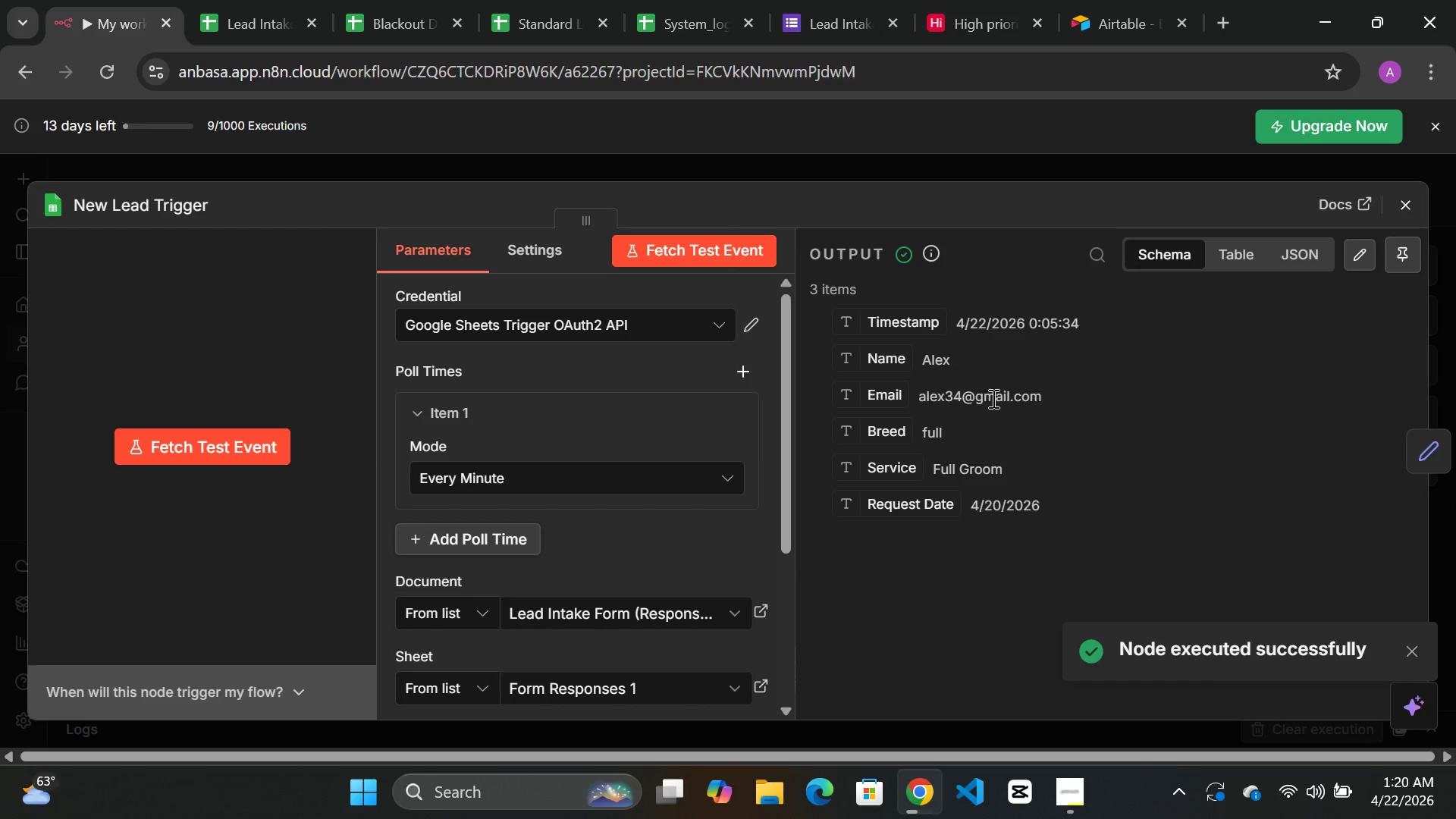 
wait(8.2)
 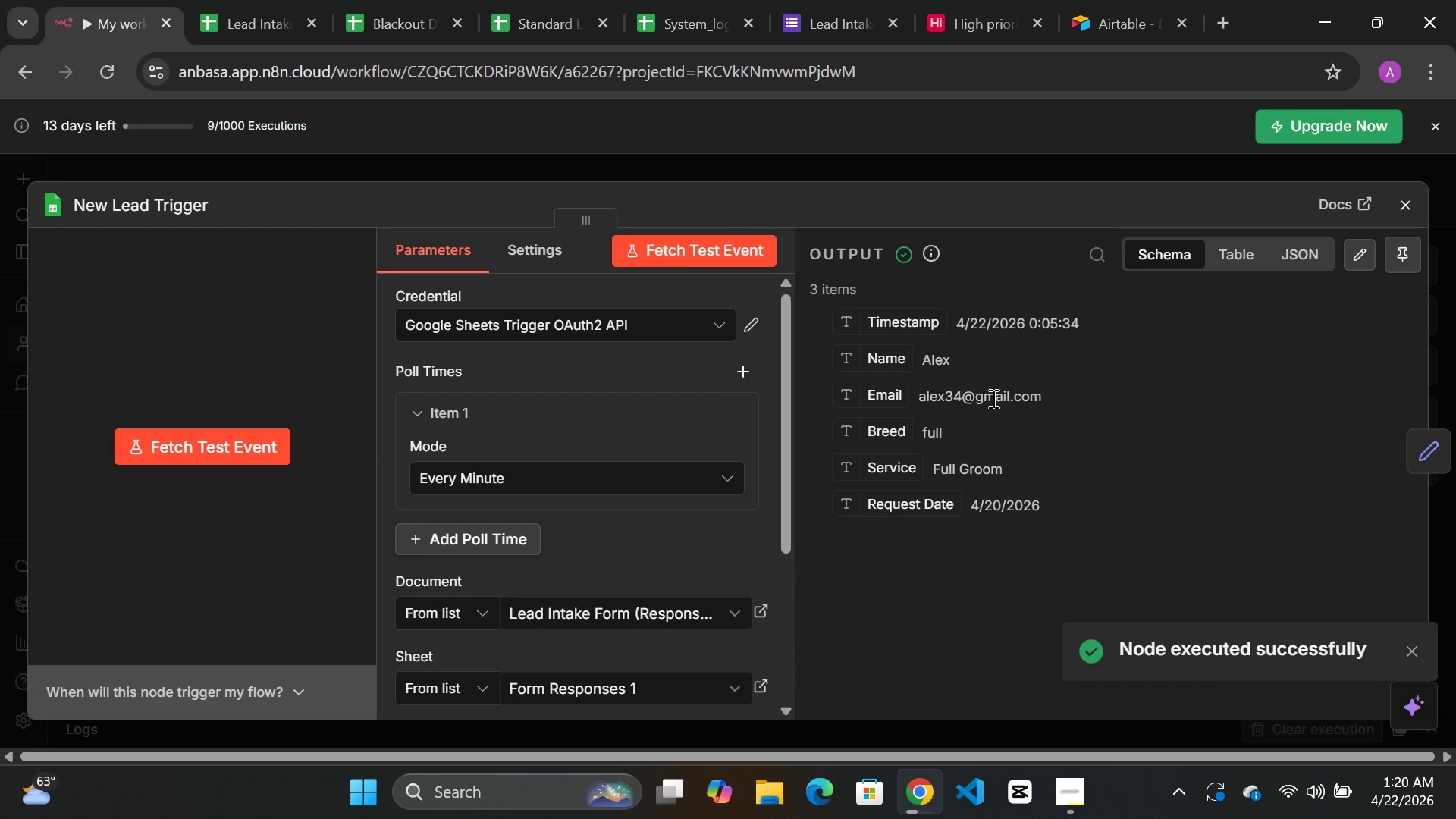 
left_click([719, 246])
 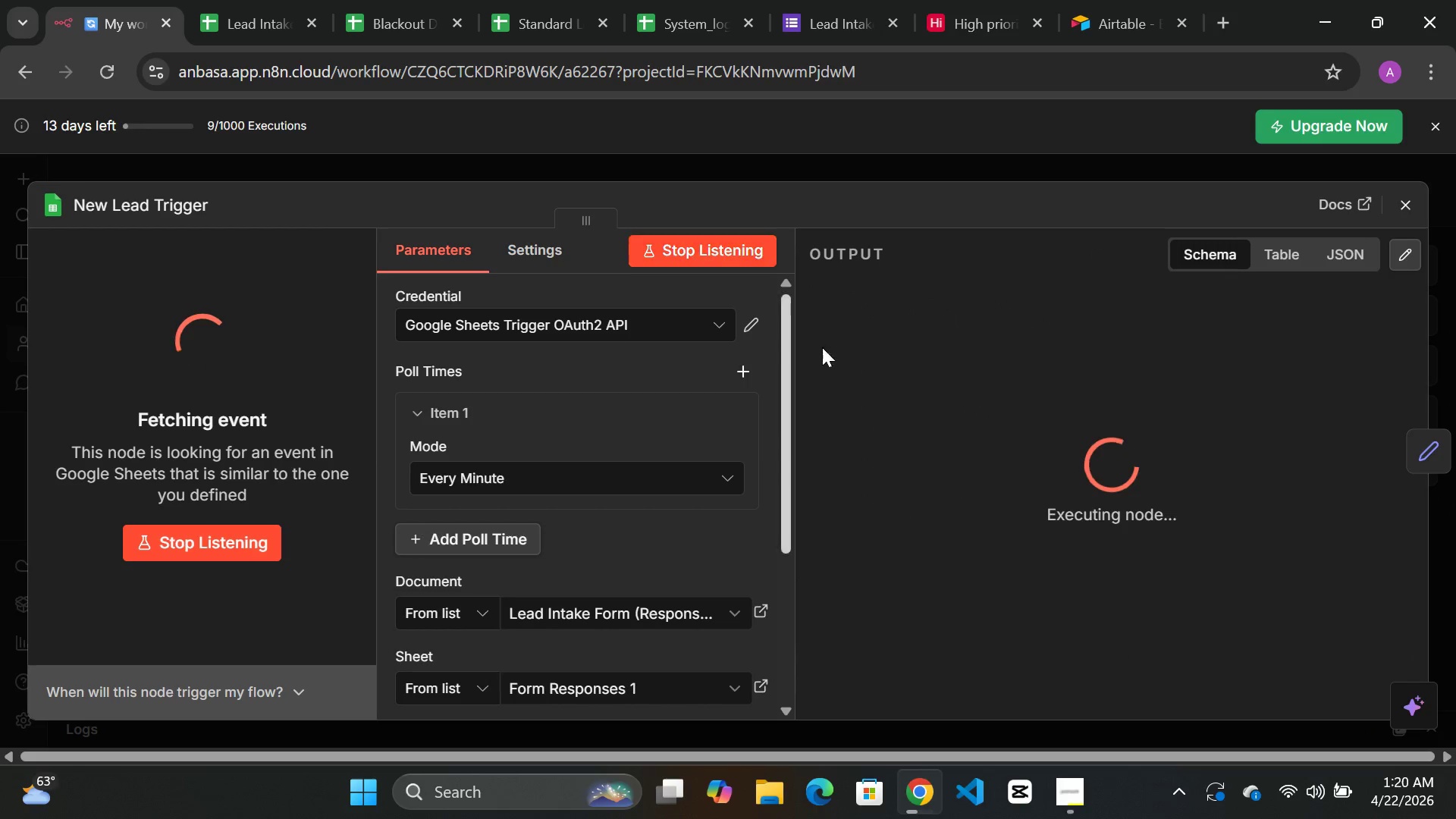 
mouse_move([1033, 419])
 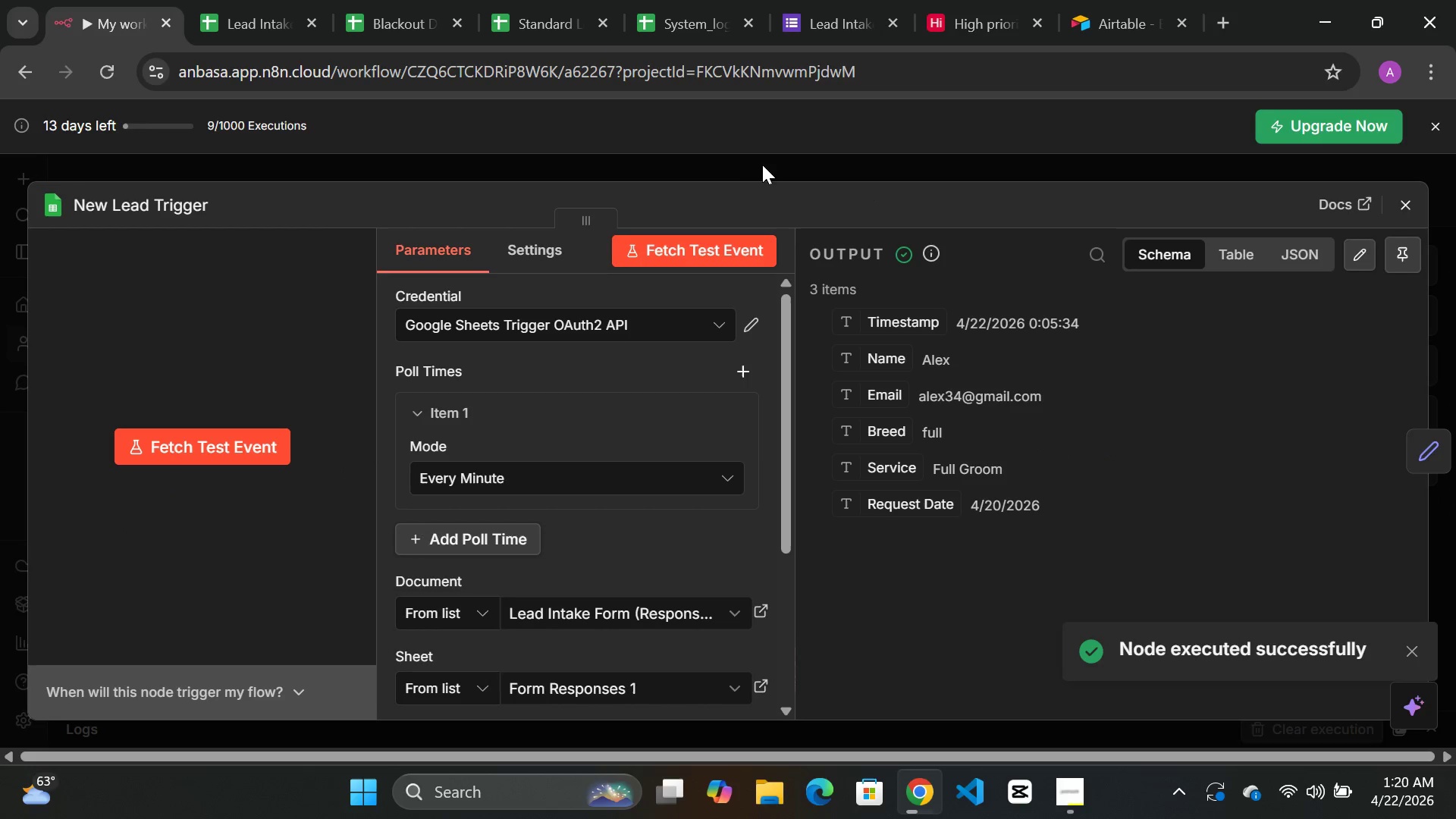 
left_click([745, 163])
 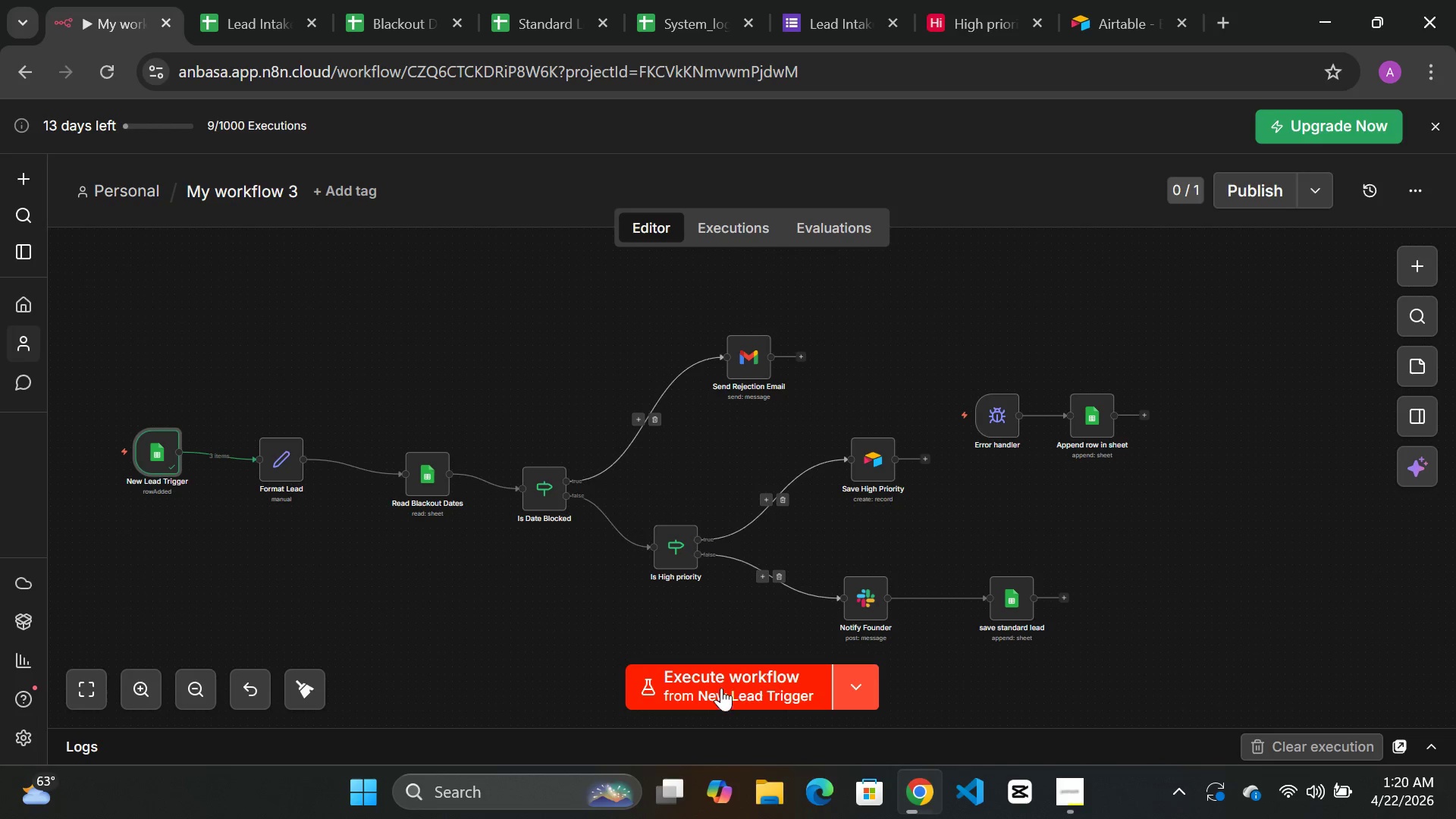 
left_click([721, 688])
 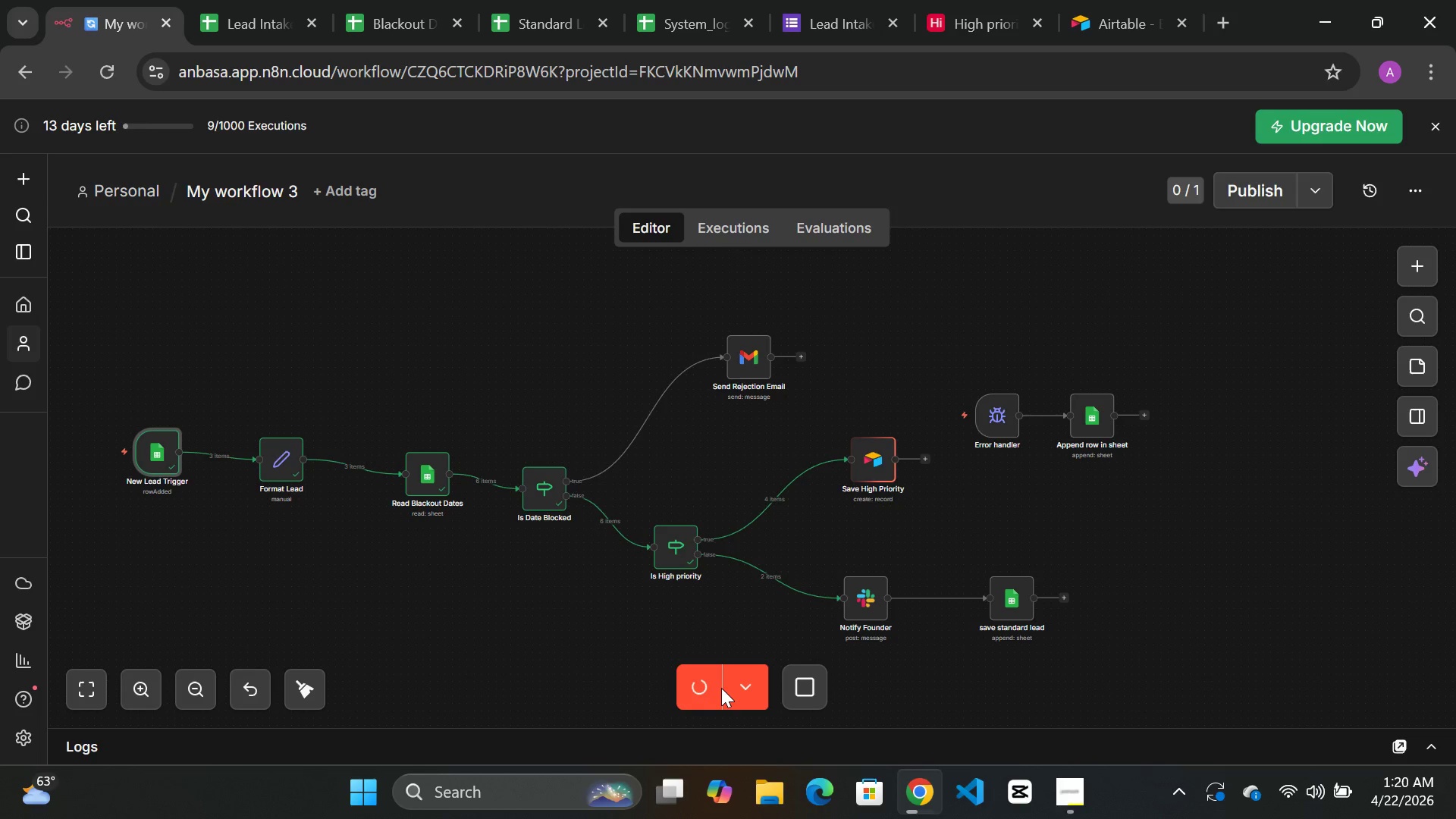 
wait(10.01)
 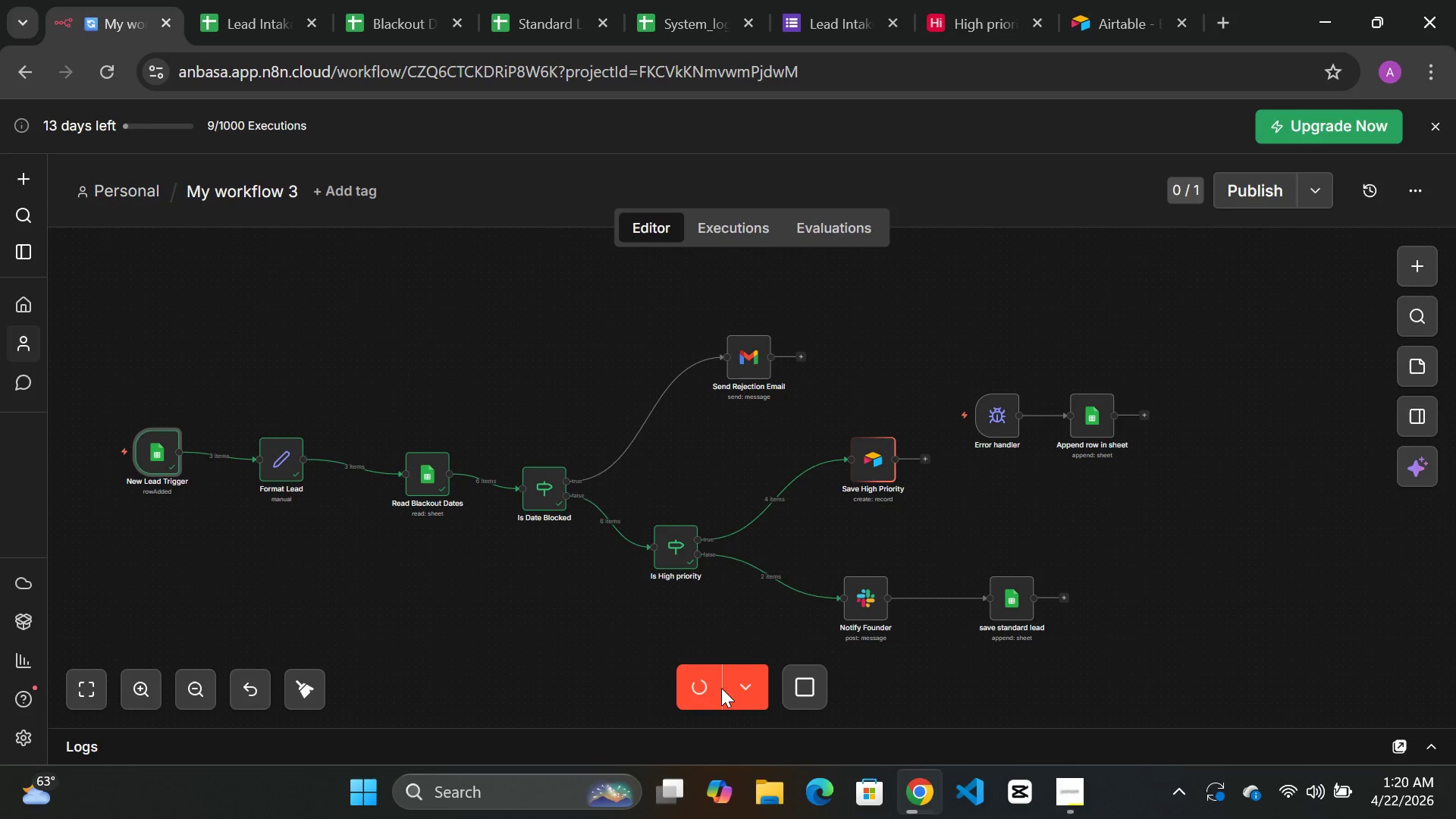 
mouse_move([993, 651])
 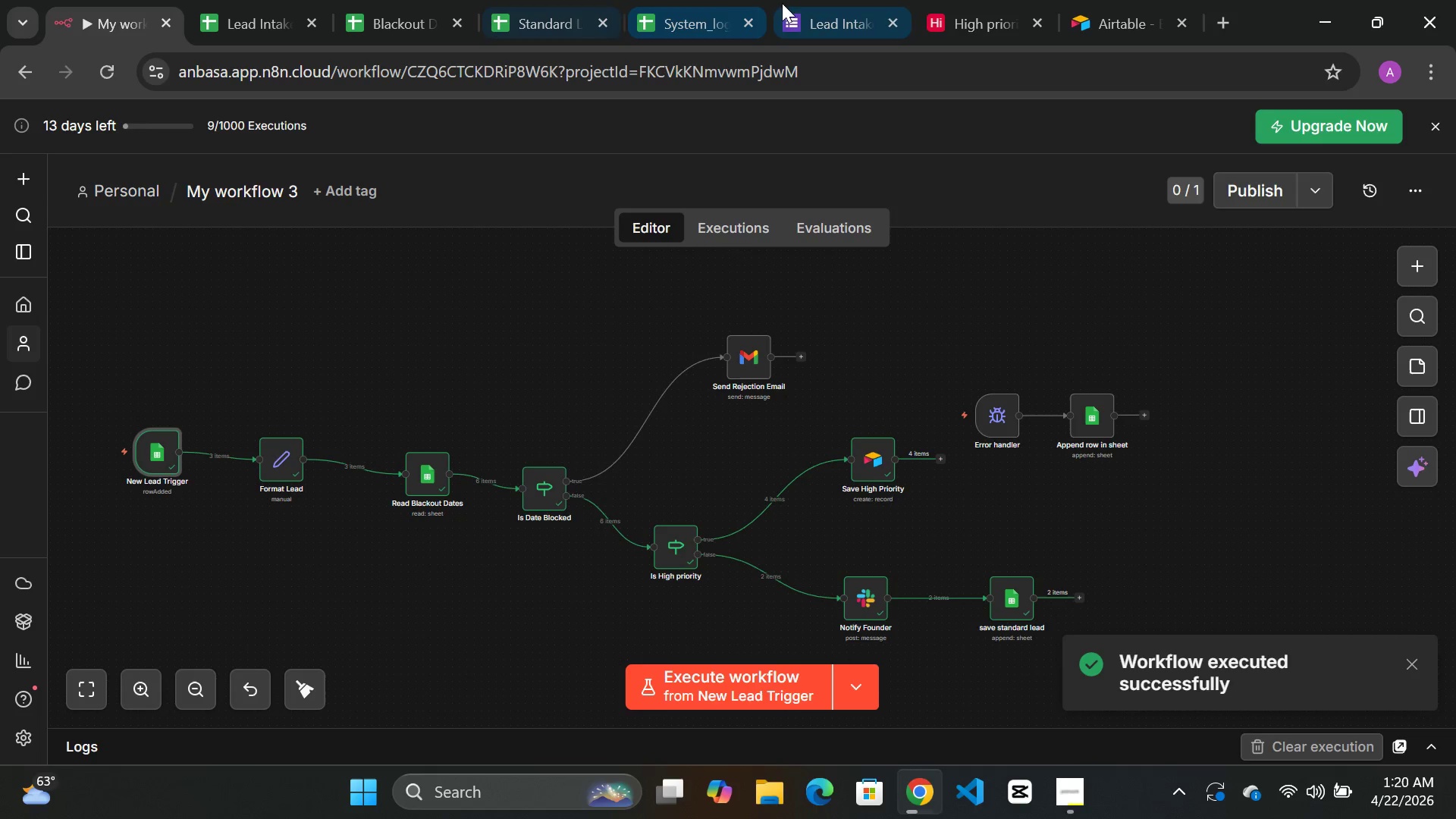 
mouse_move([801, 25])
 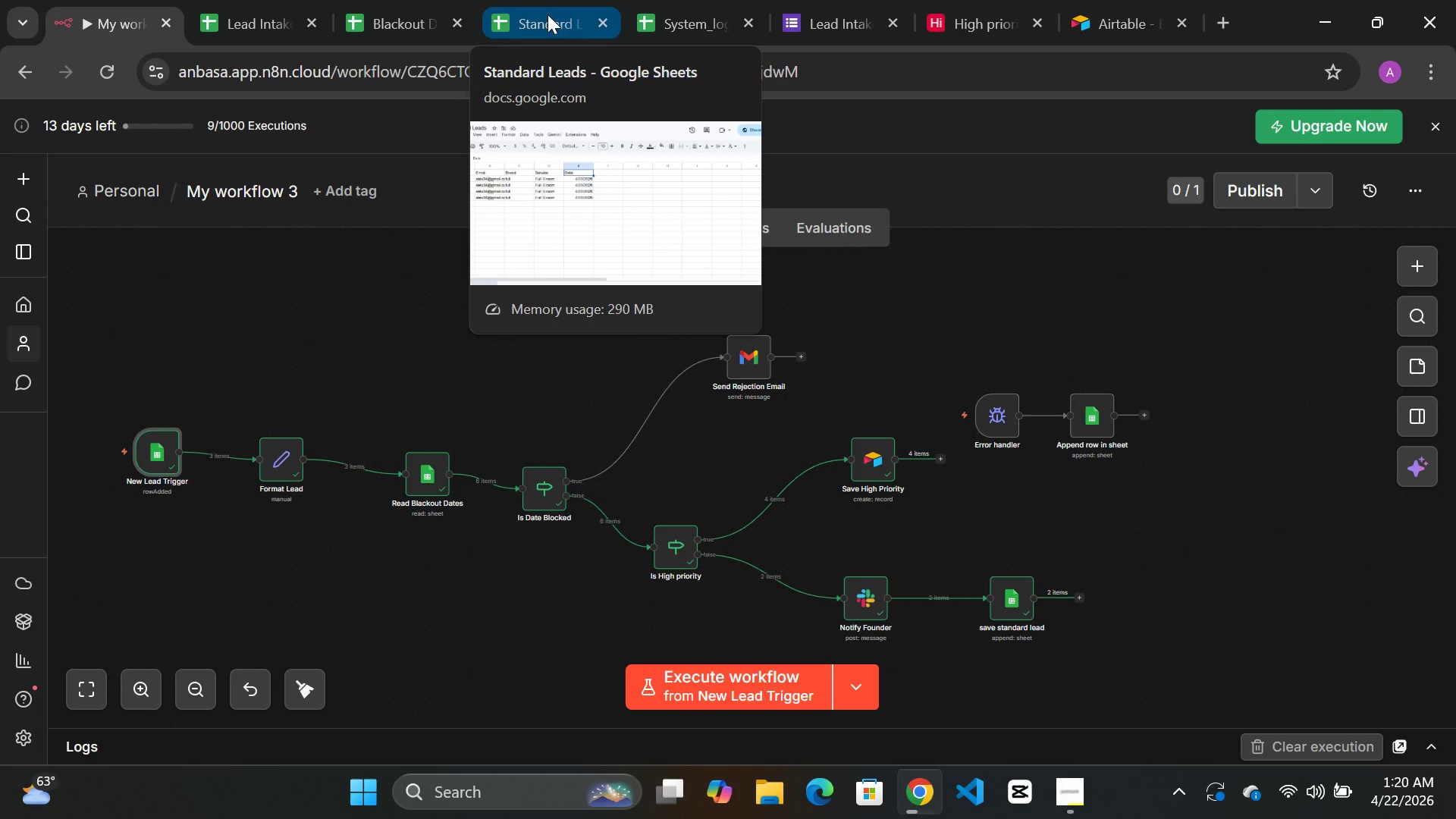 
left_click([548, 14])
 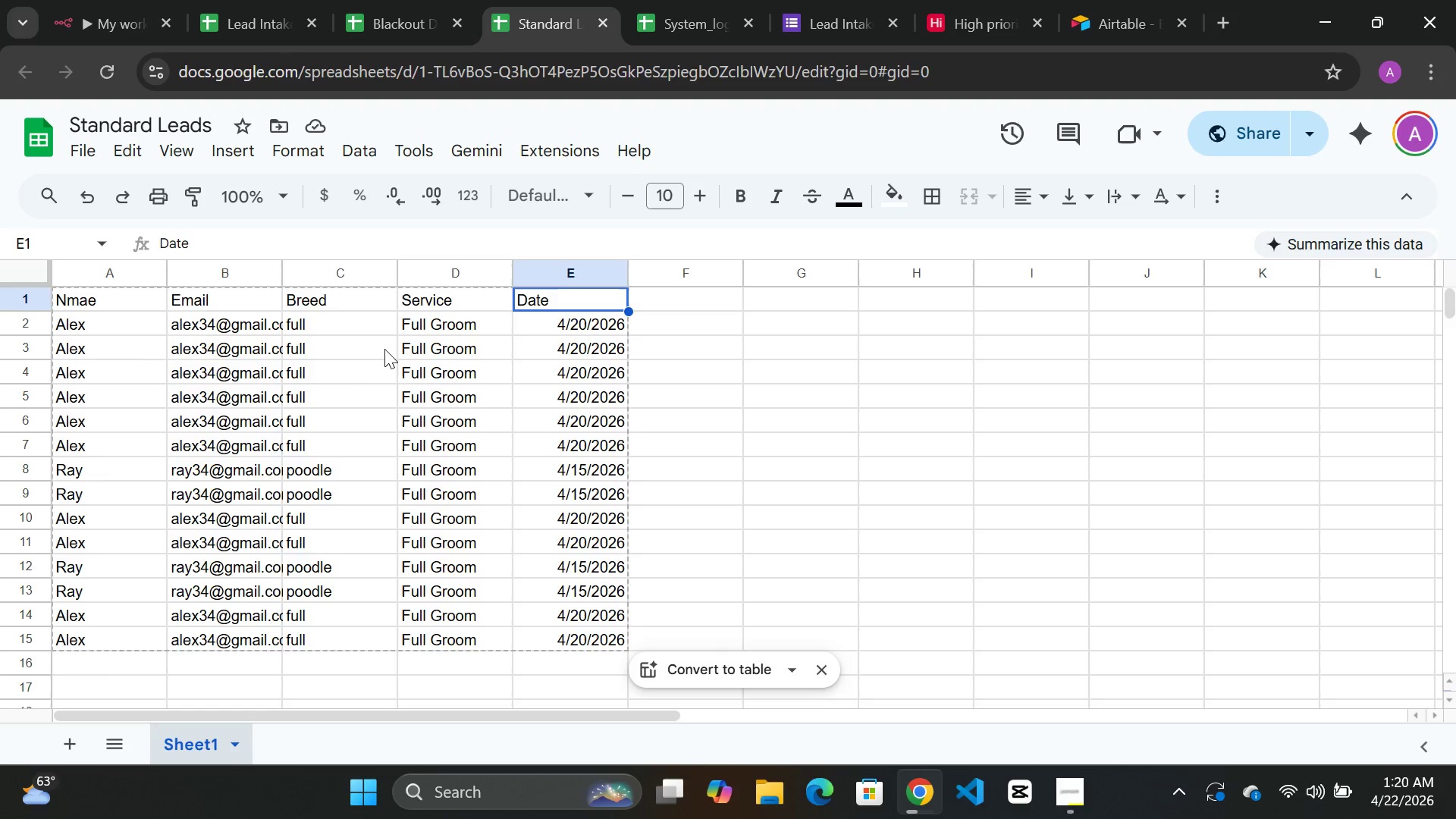 
scroll: coordinate [384, 349], scroll_direction: down, amount: 1.0
 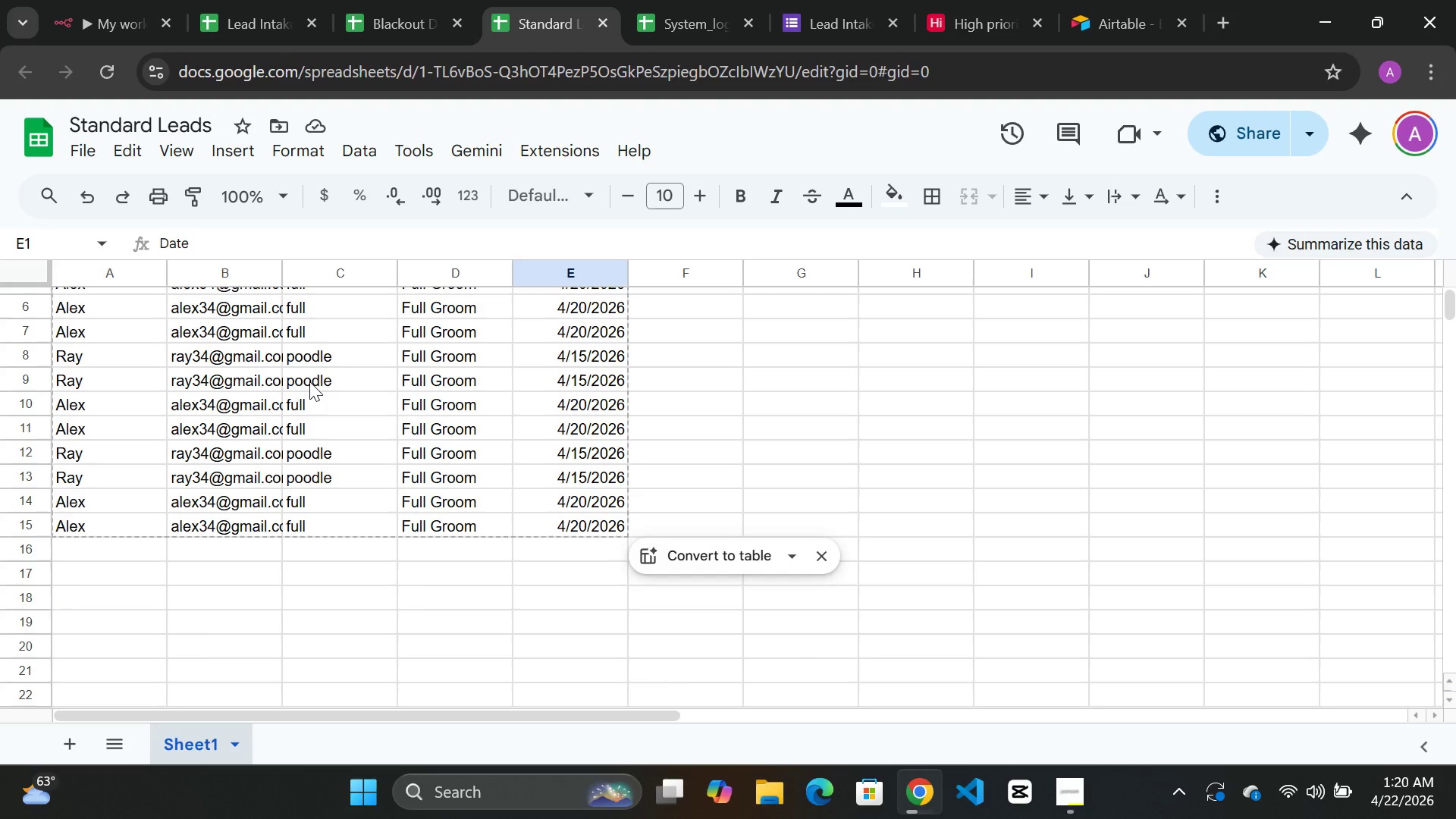 
scroll: coordinate [309, 381], scroll_direction: up, amount: 2.0
 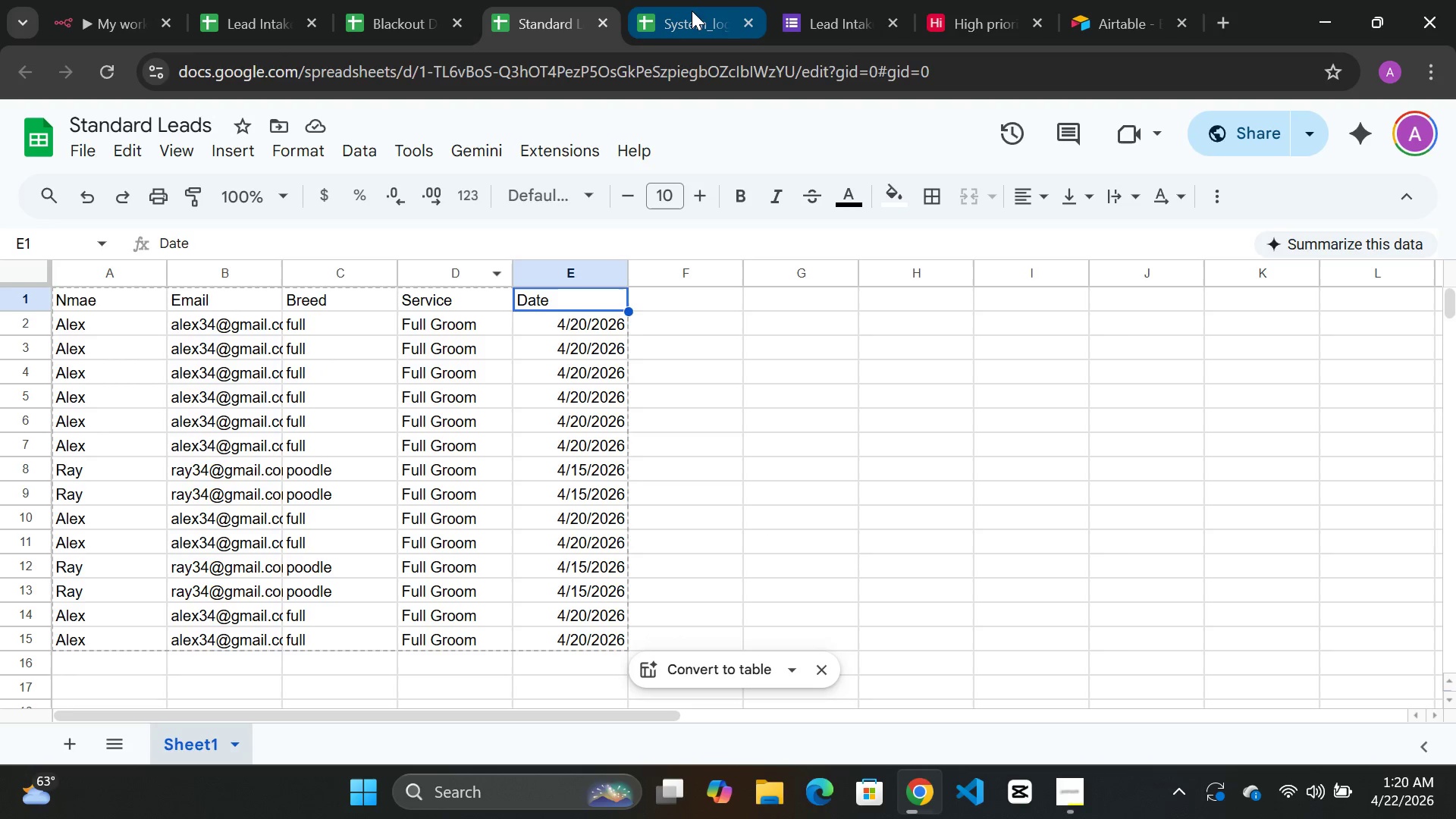 
left_click([692, 11])
 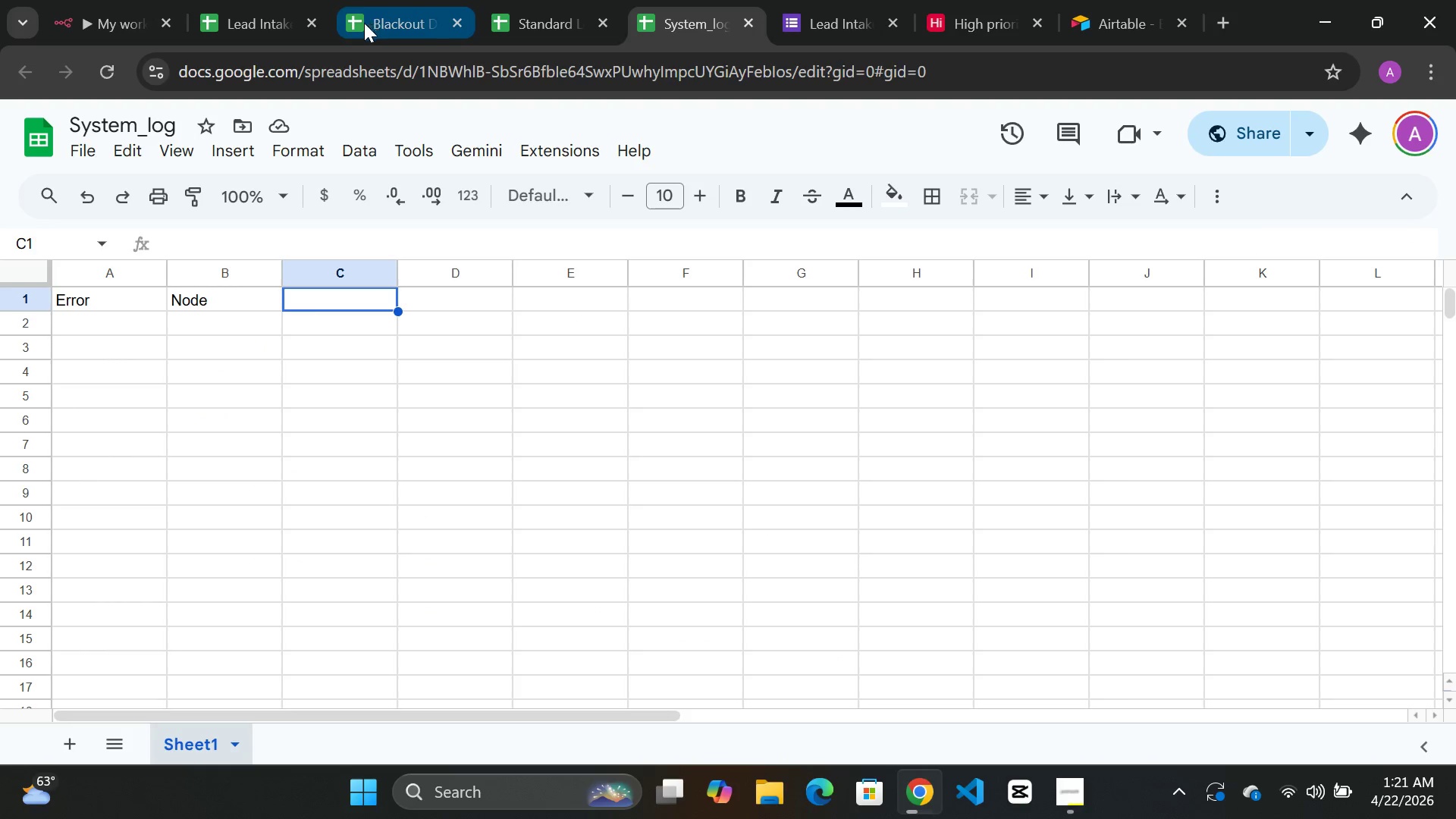 
left_click([259, 24])
 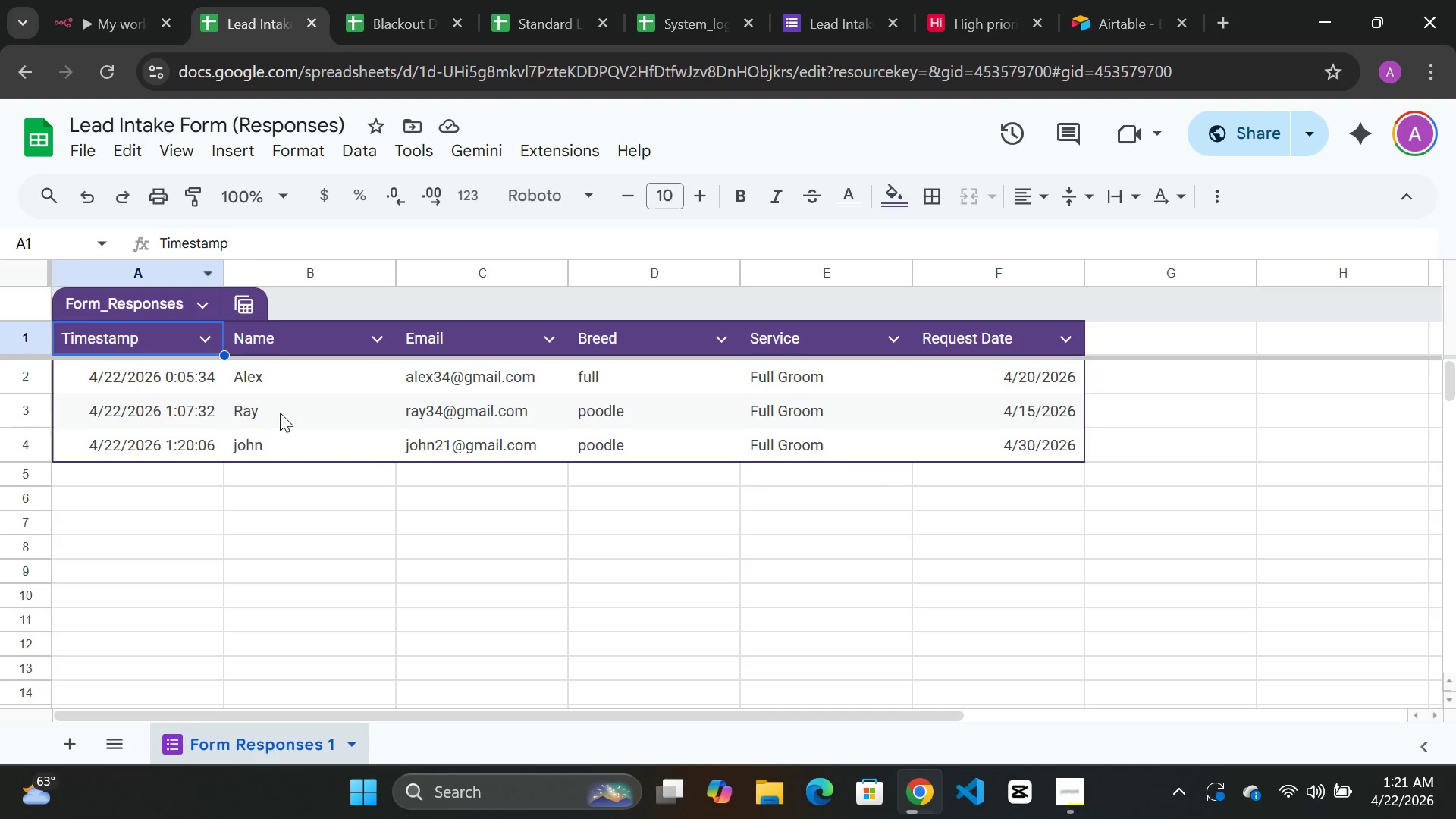 
left_click([102, 74])
 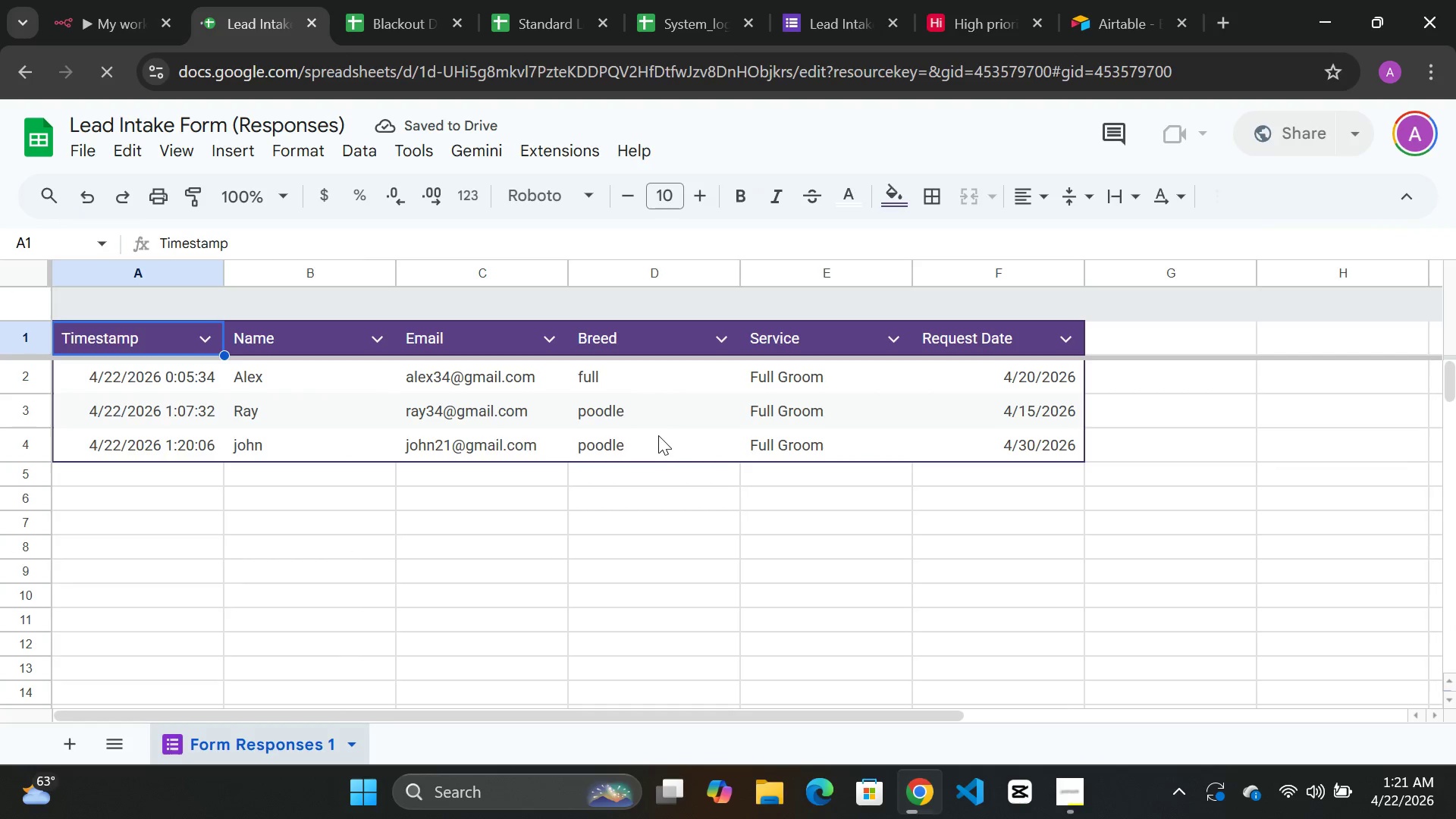 
wait(5.34)
 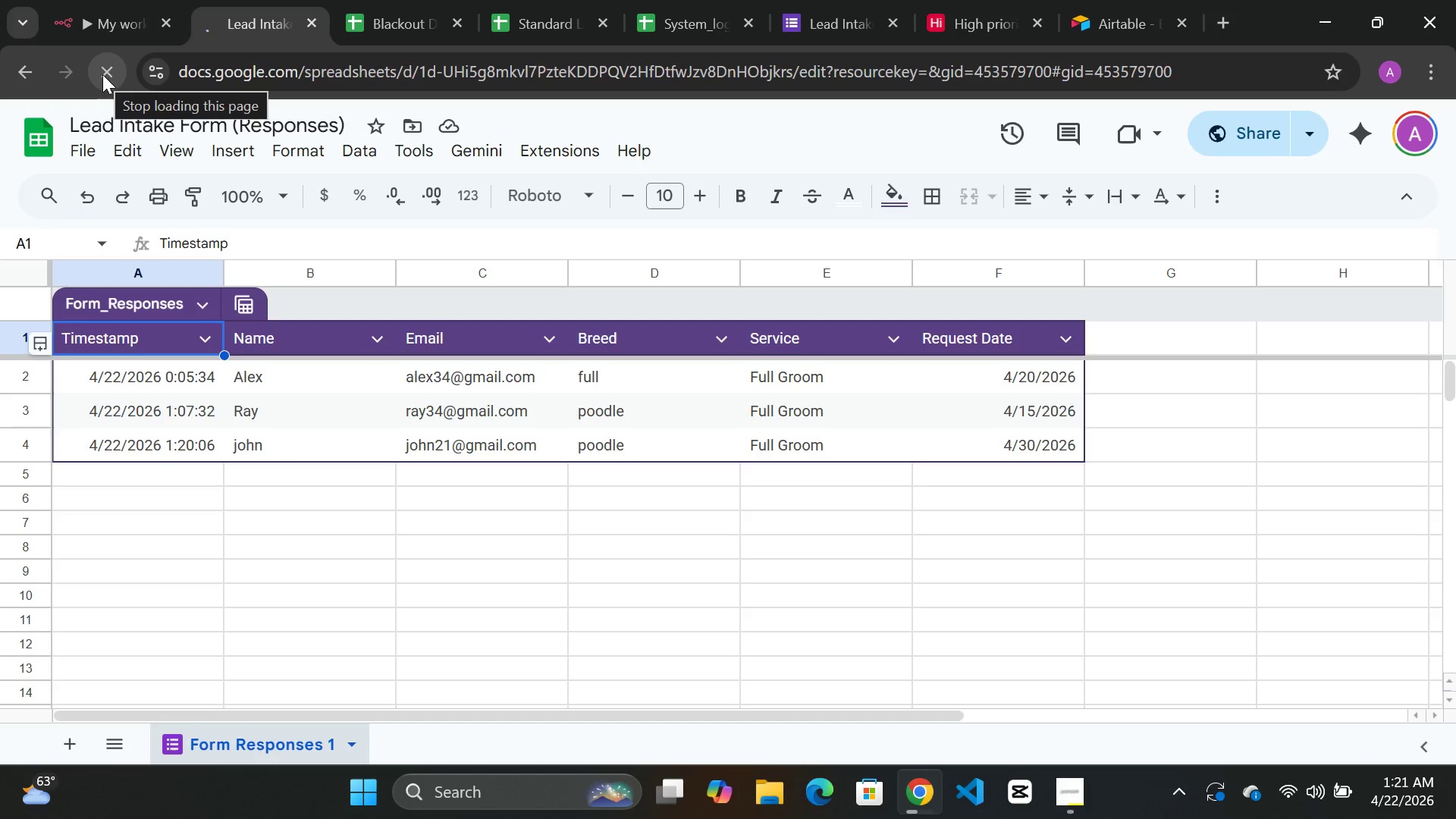 
mouse_move([394, 20])
 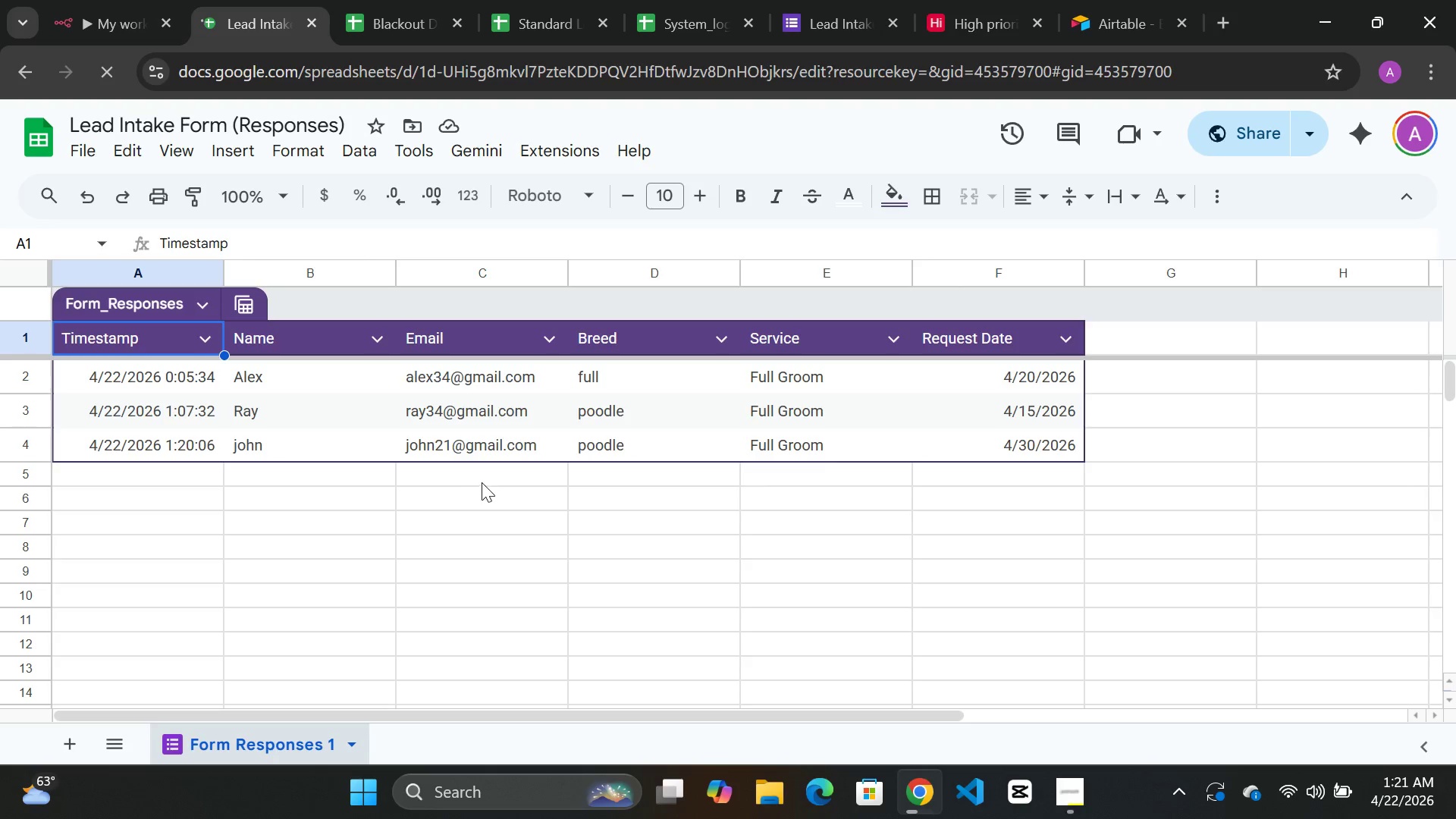 
wait(9.05)
 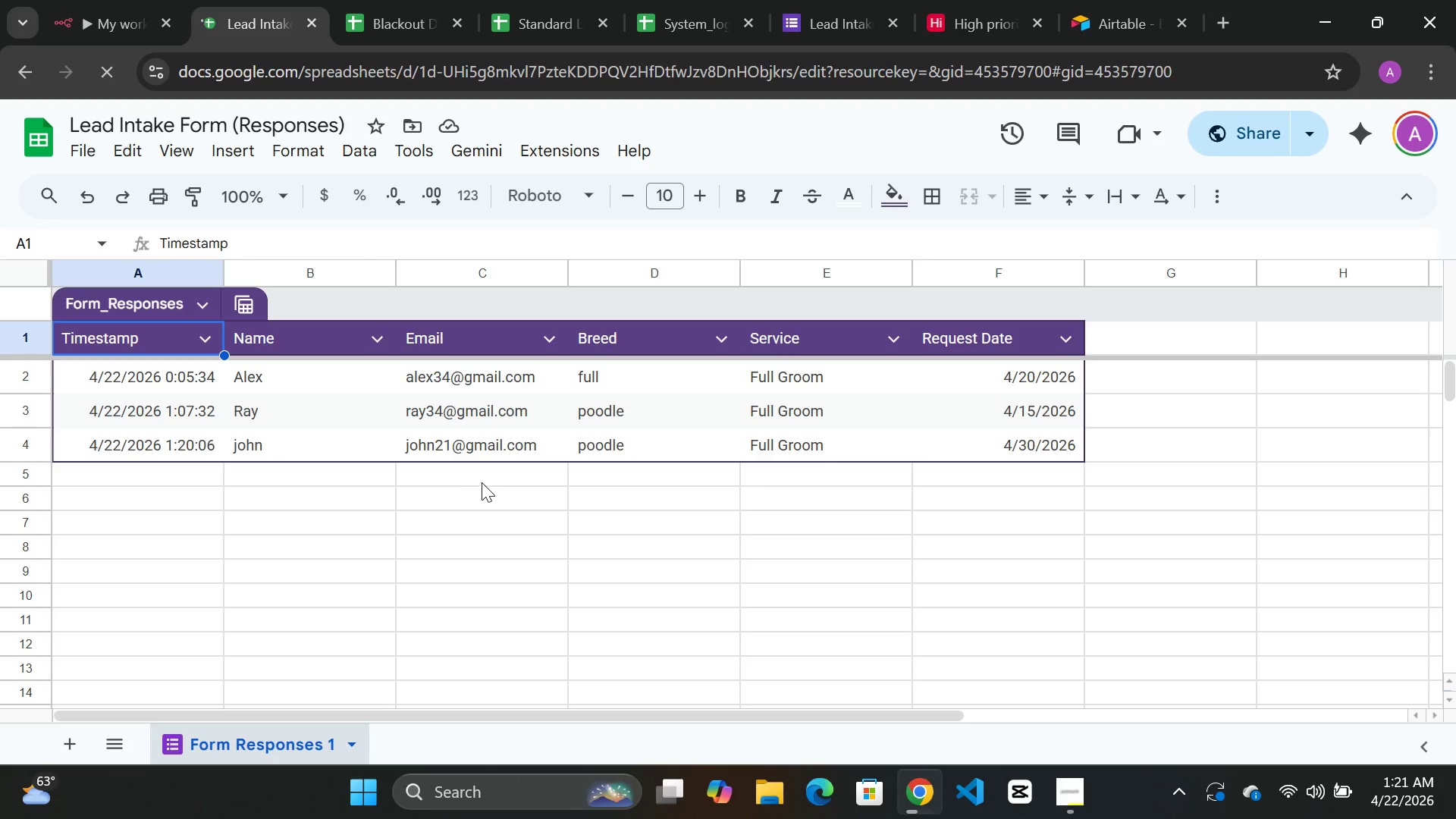 
left_click([110, 24])
 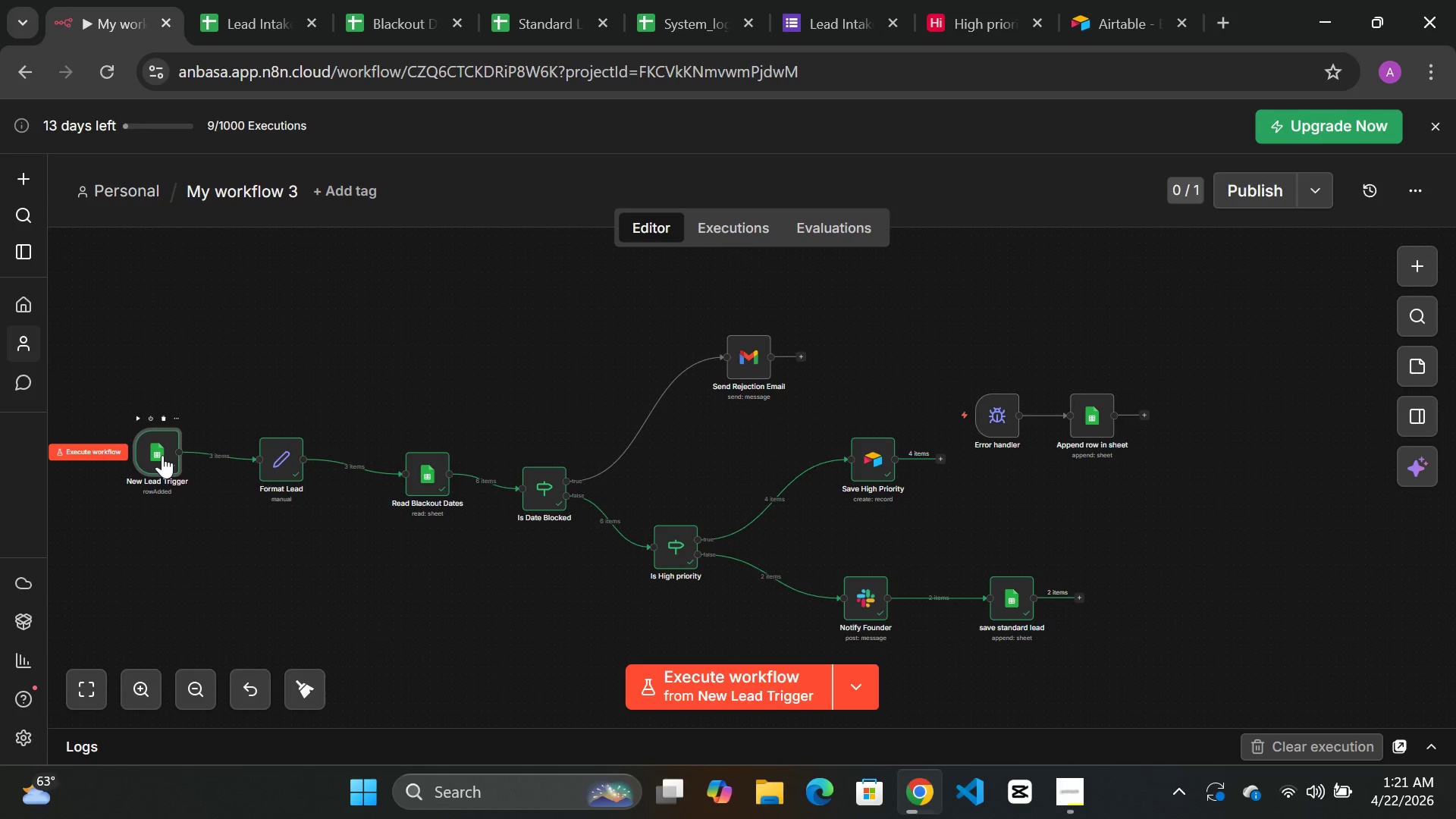 
double_click([162, 455])
 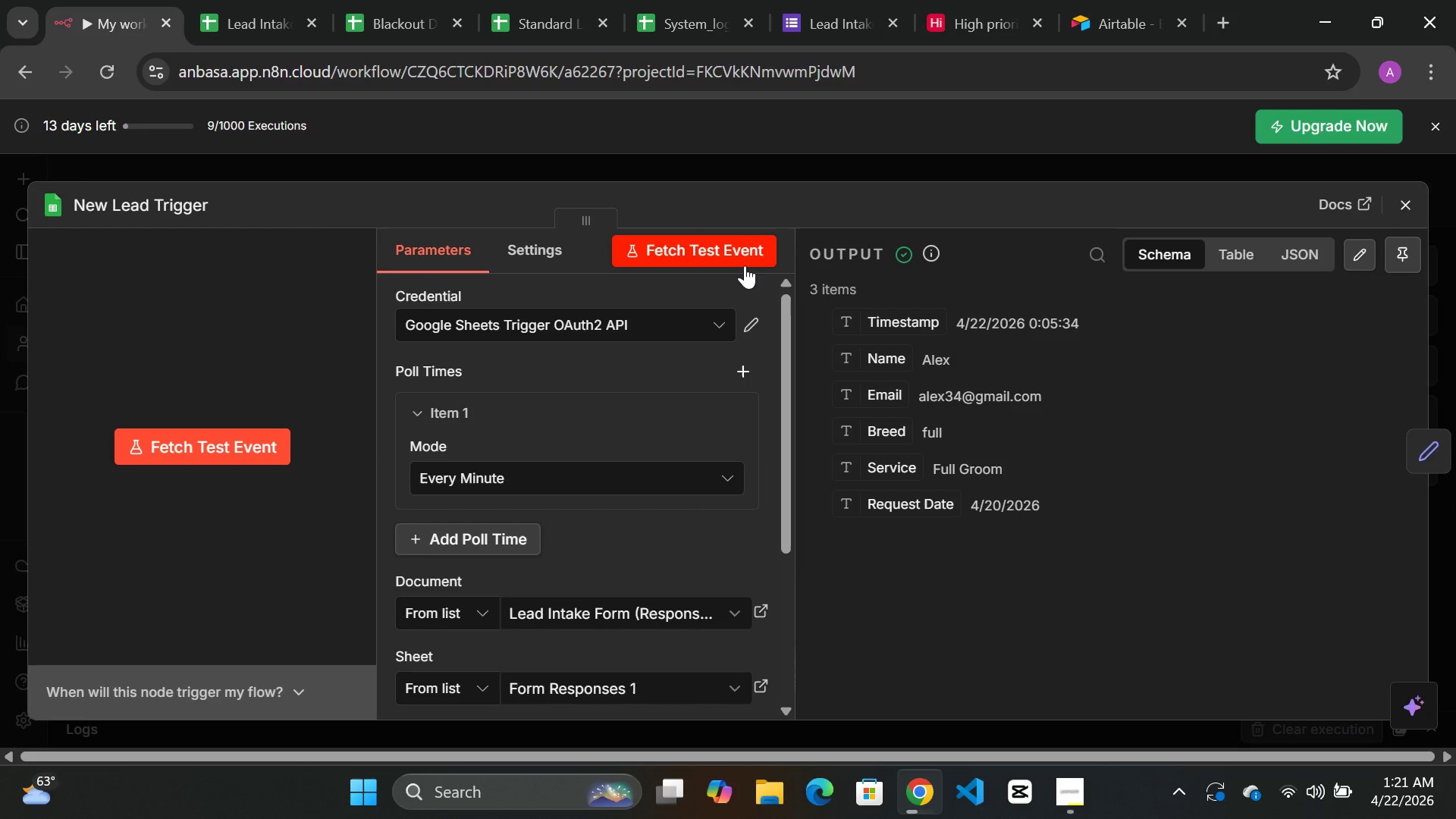 
left_click([717, 259])
 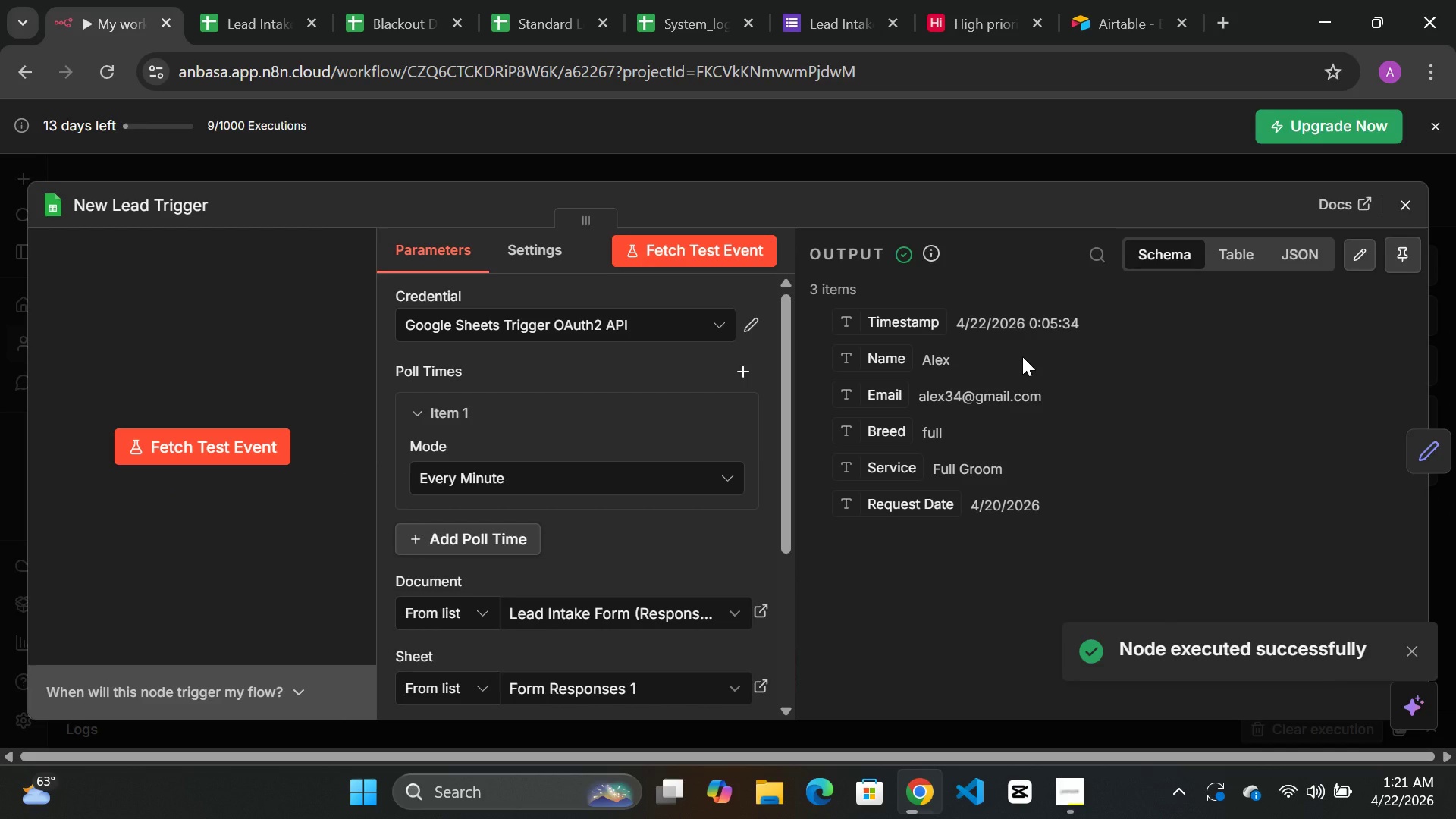 
wait(12.28)
 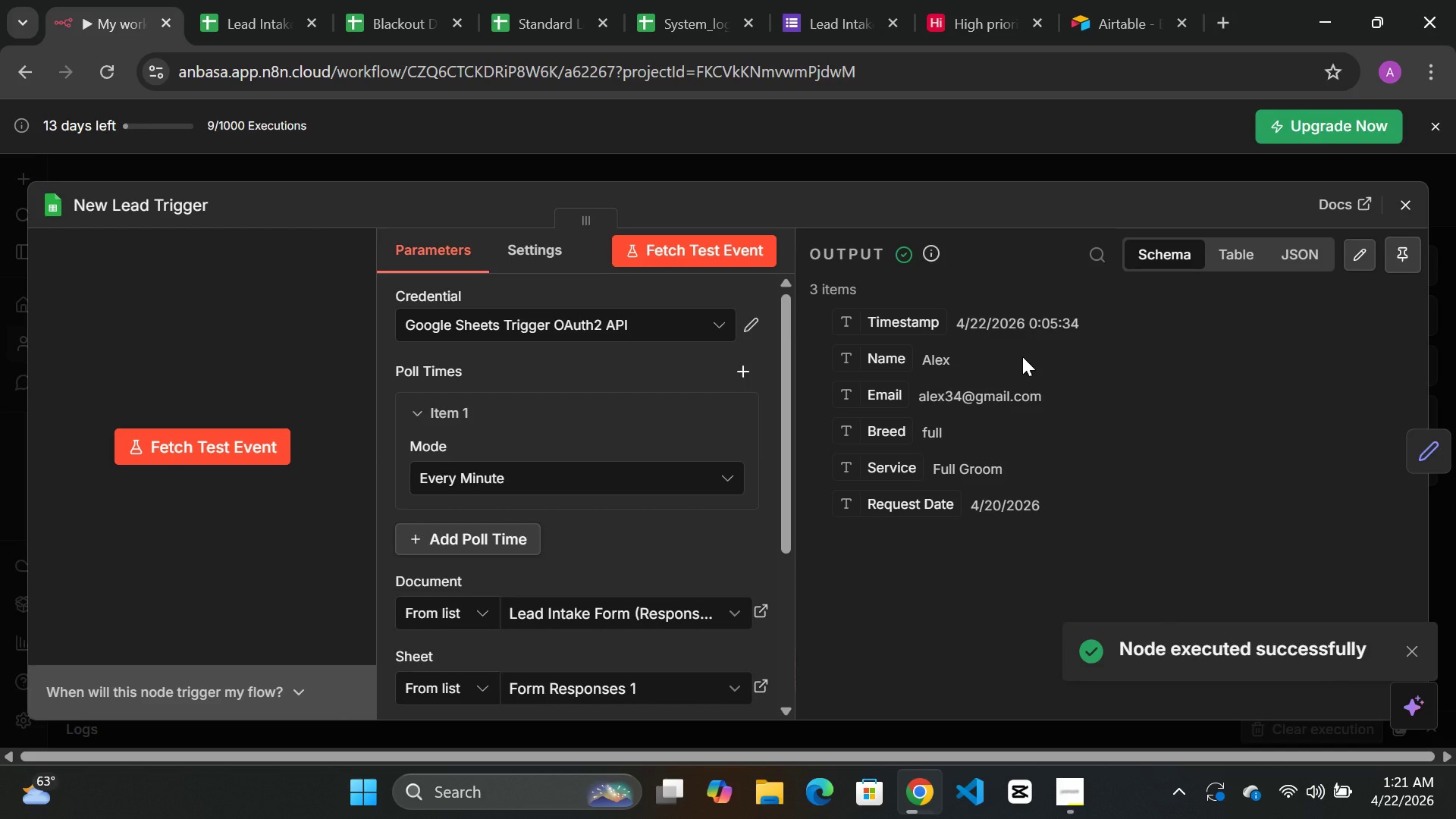 
left_click([592, 166])
 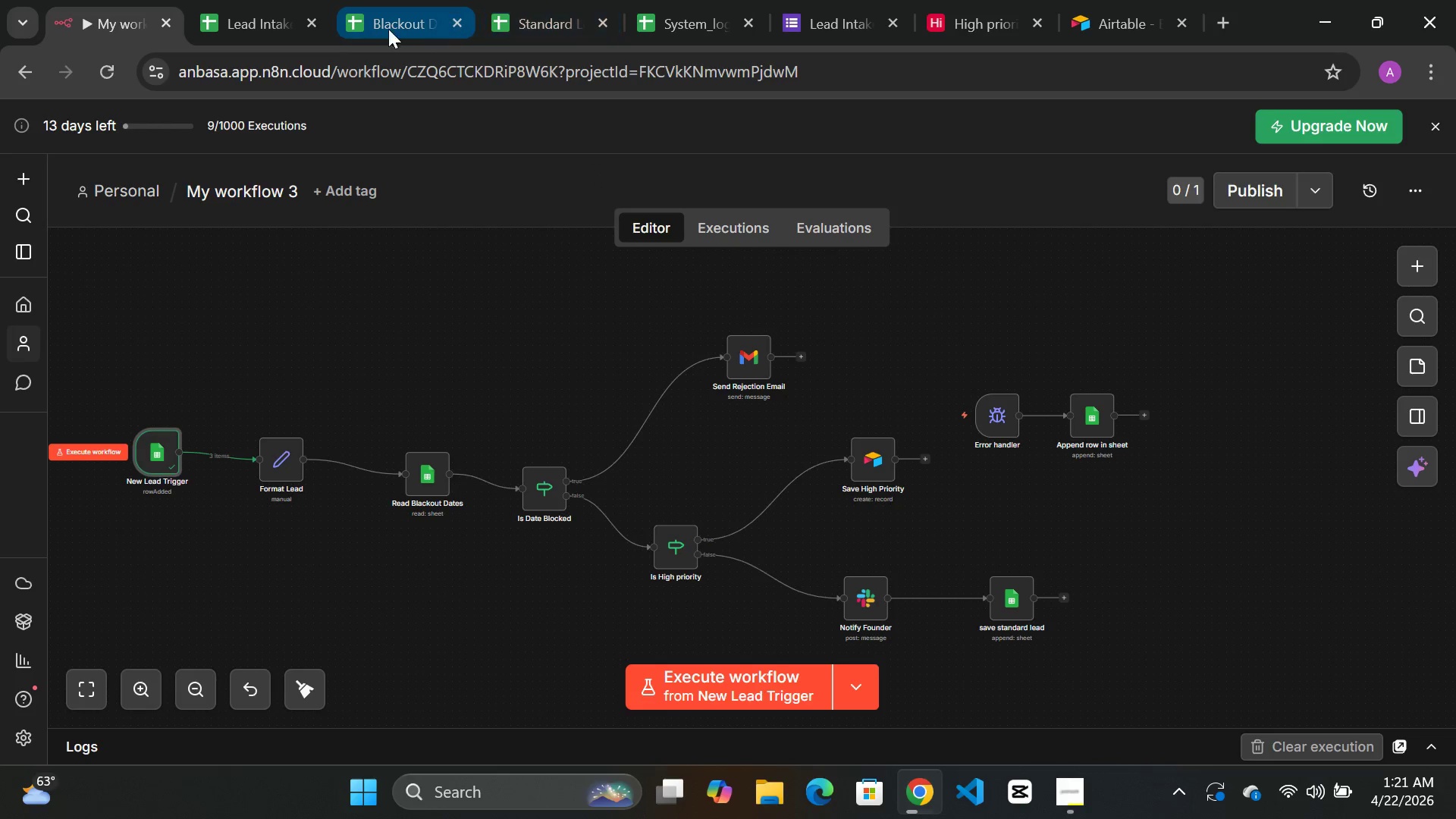 
left_click([258, 27])
 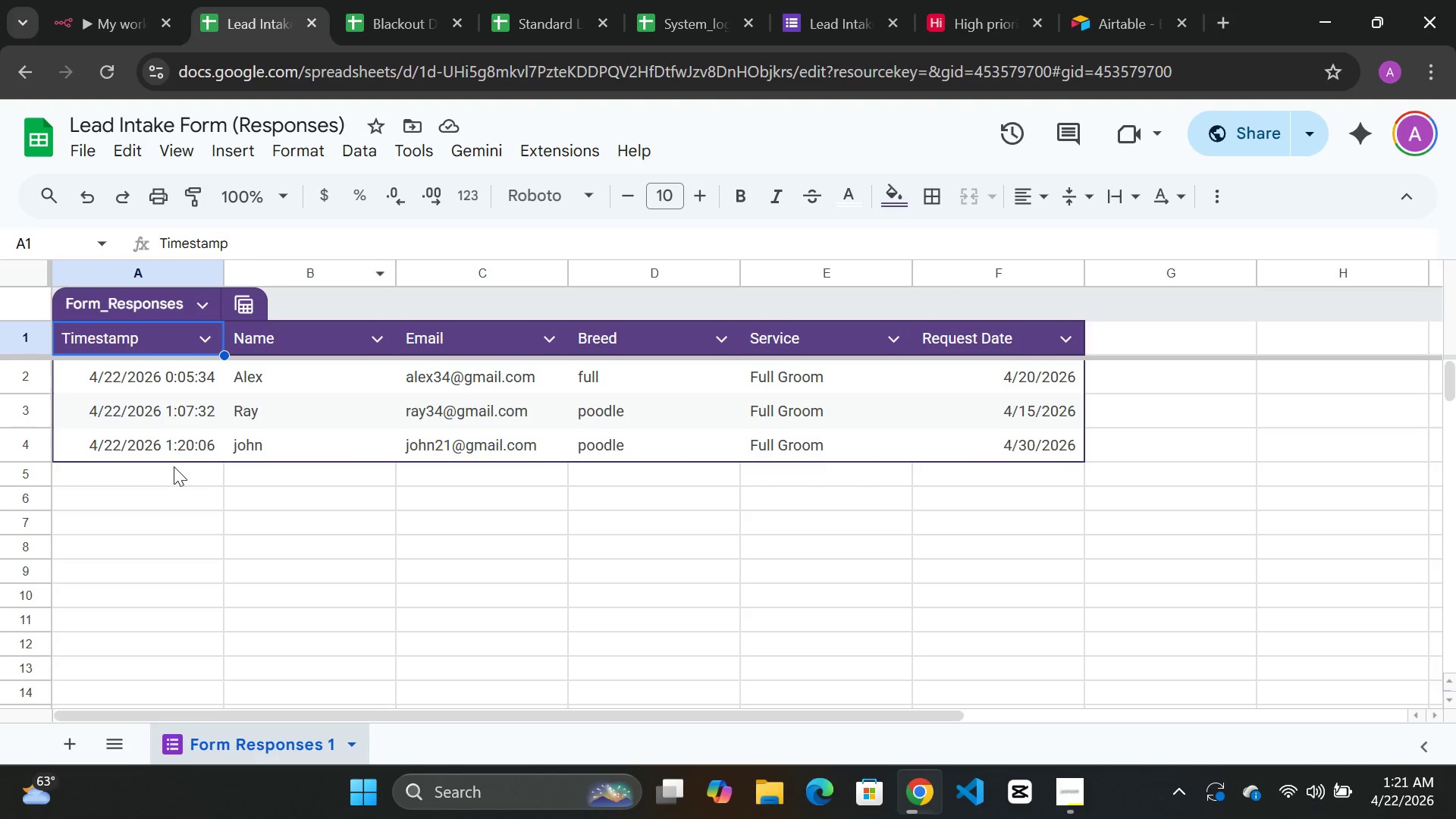 
left_click([151, 470])
 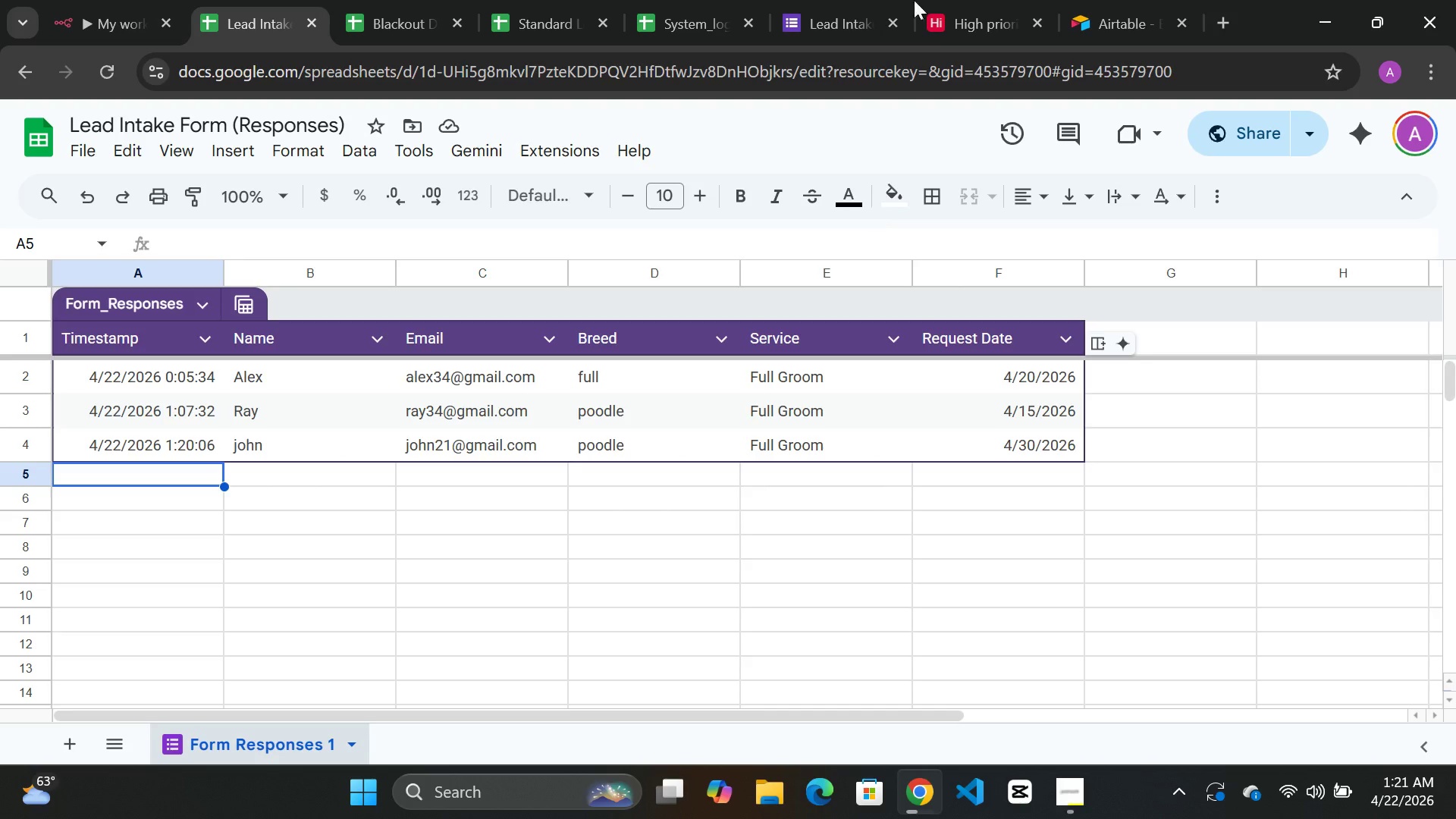 
wait(6.34)
 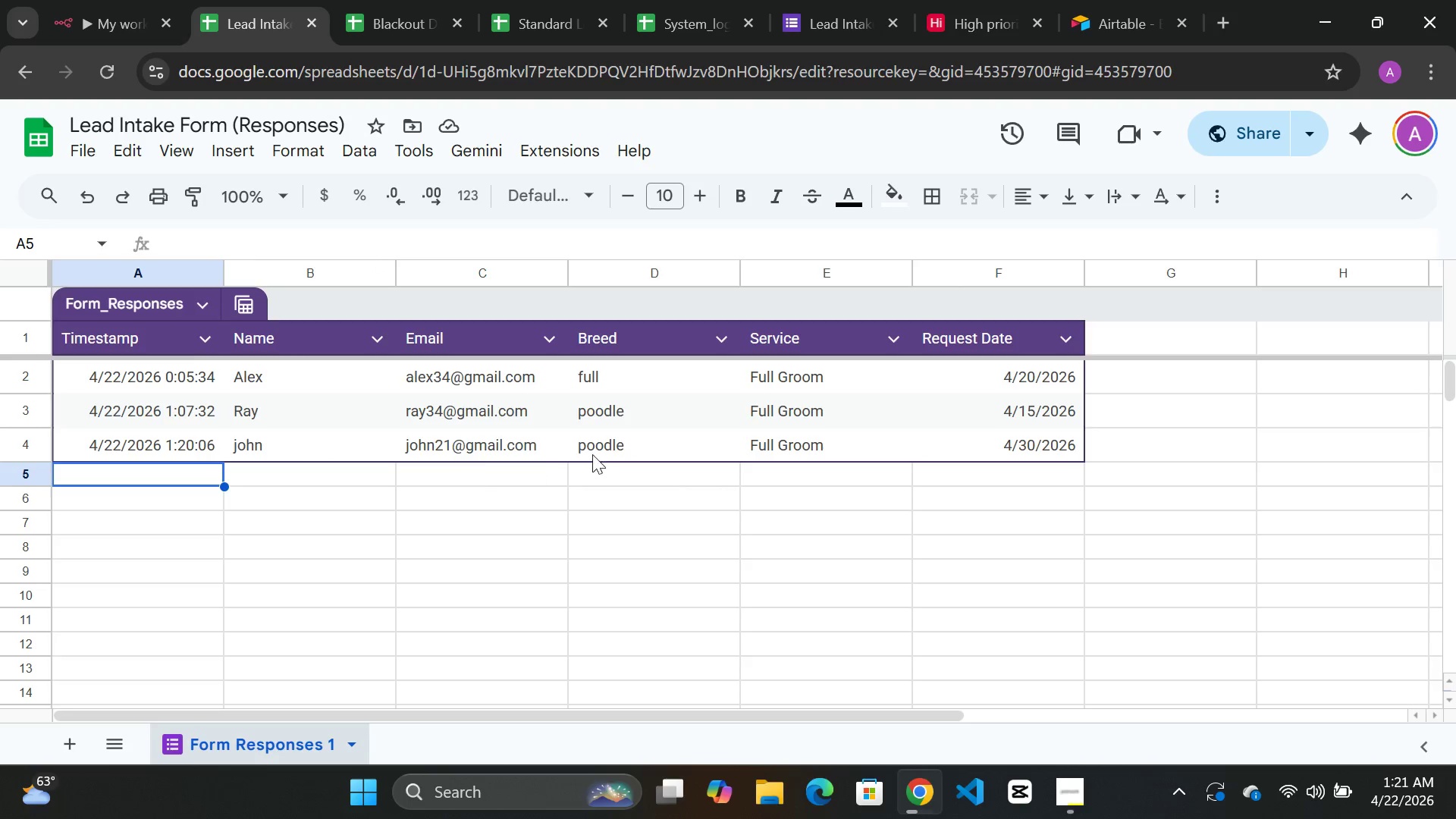 
left_click([126, 22])
 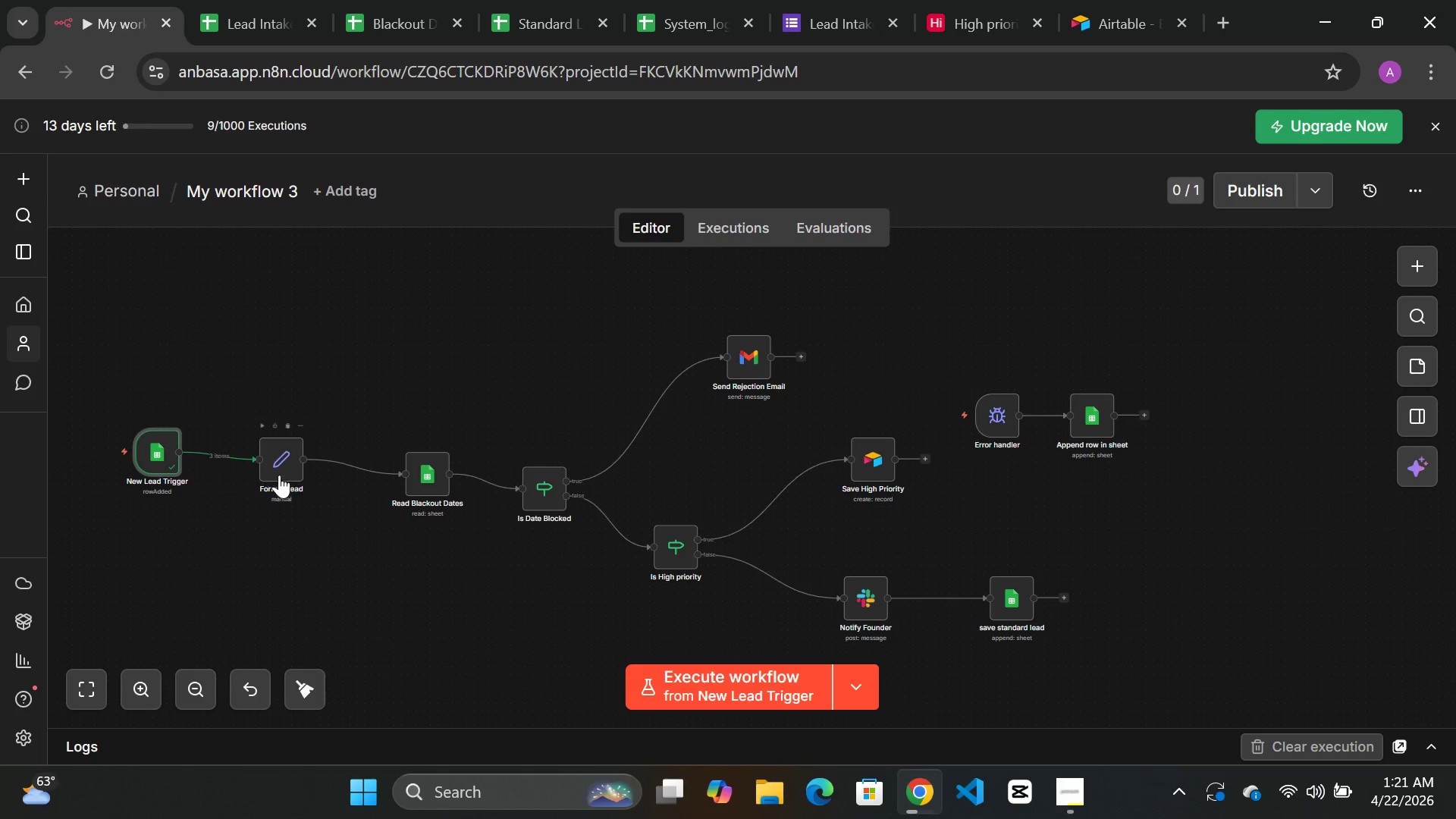 
double_click([279, 472])
 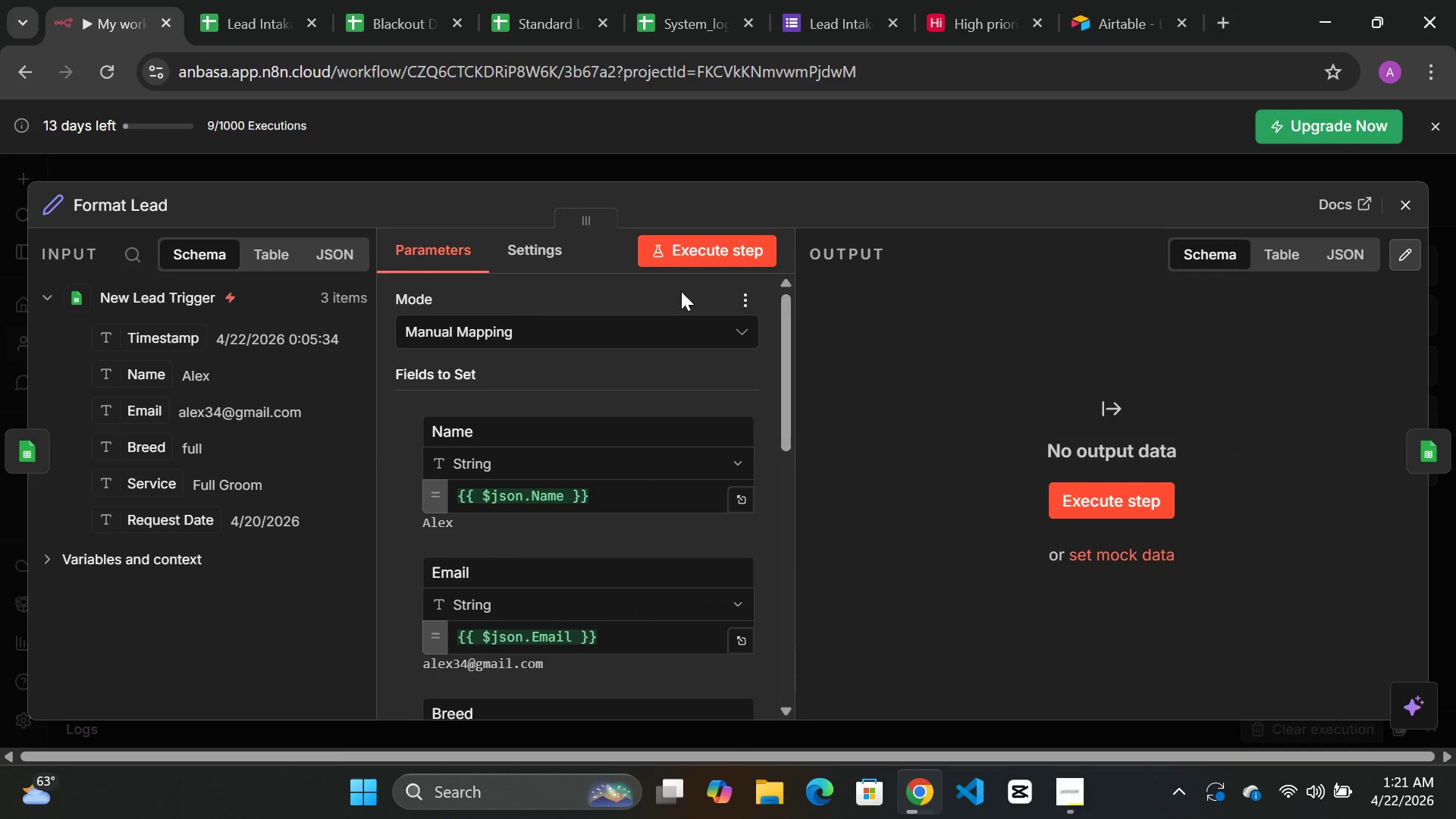 
left_click([709, 249])
 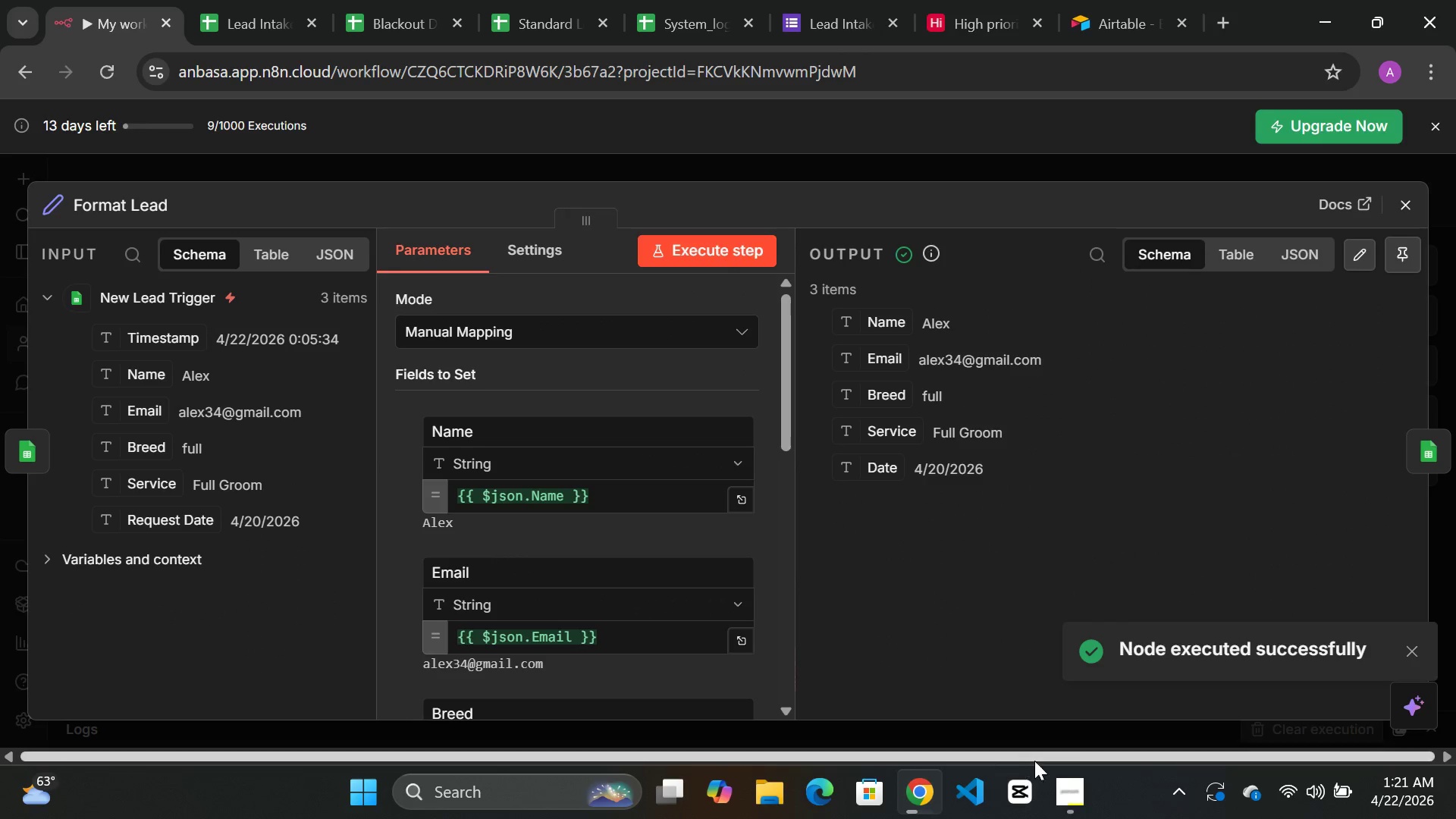 
left_click([1061, 780])